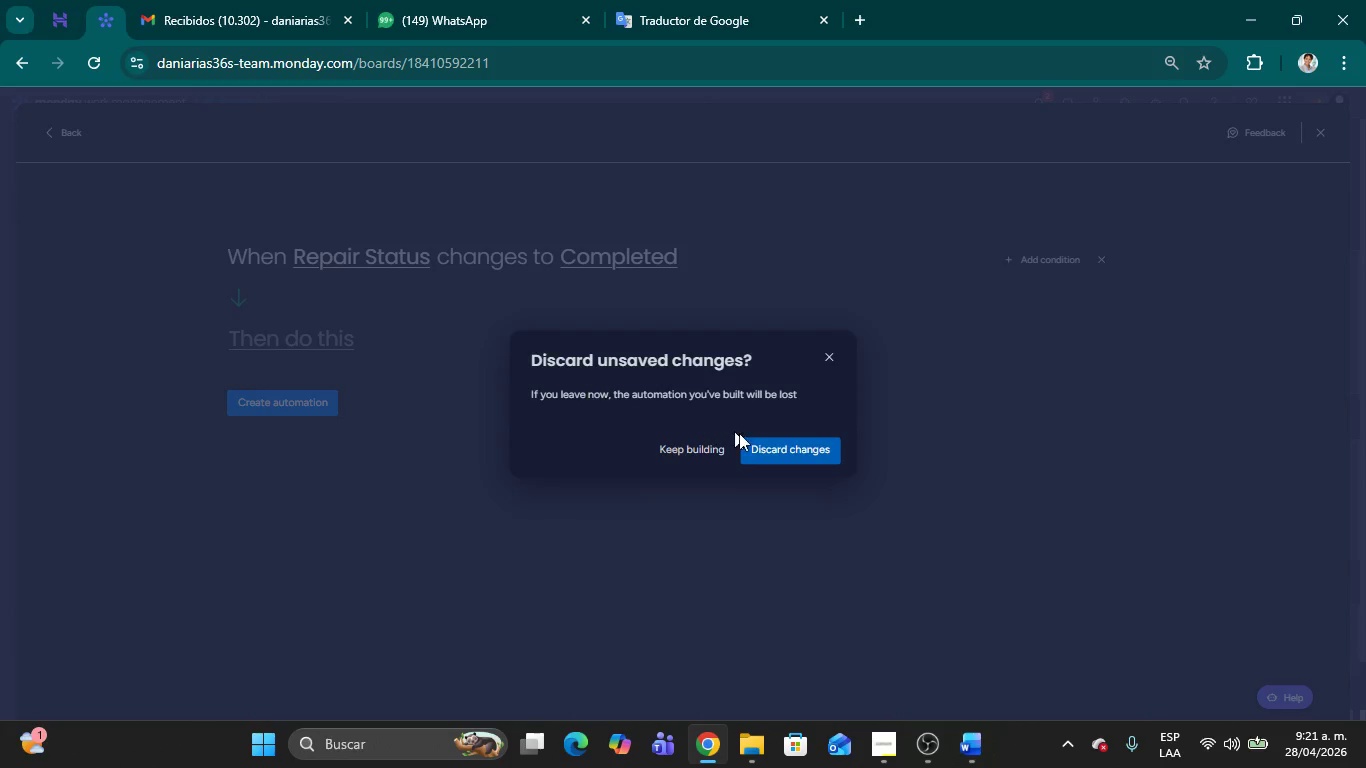 
left_click([759, 449])
 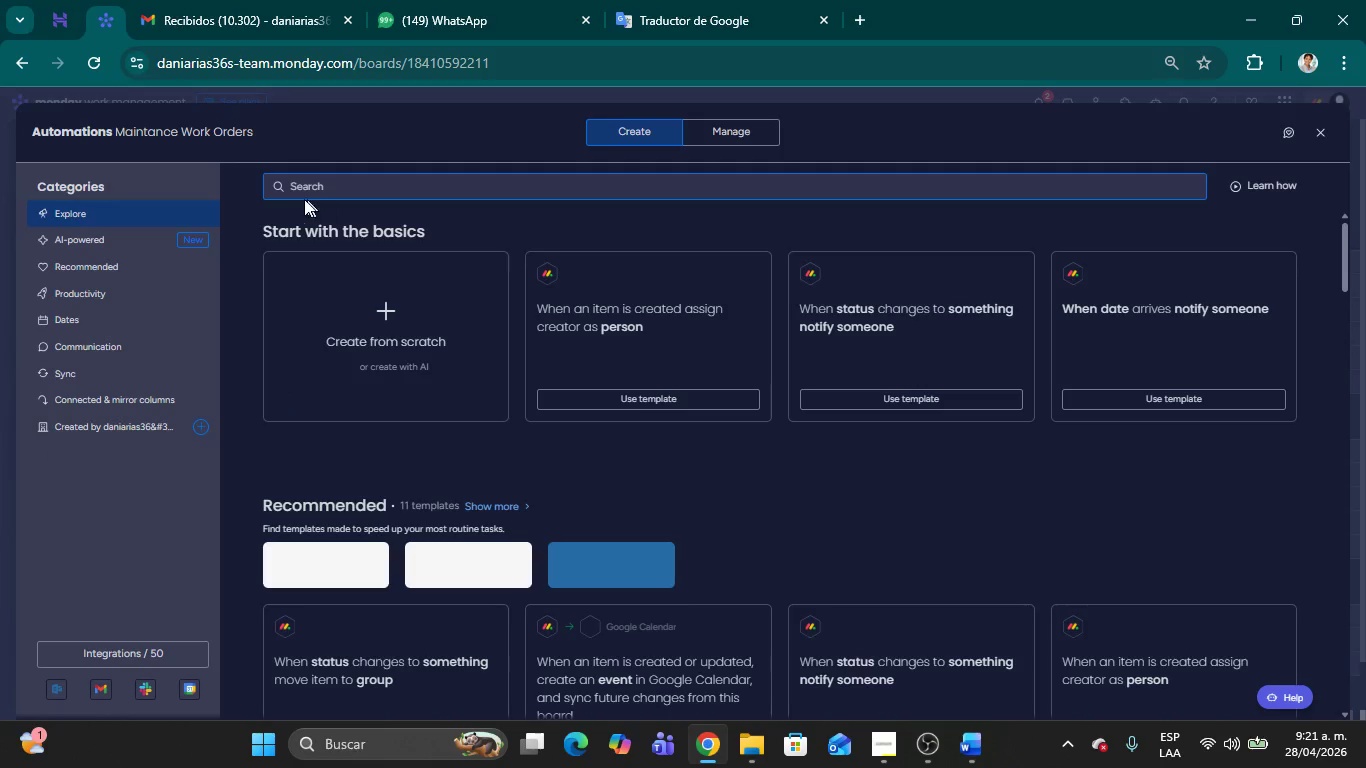 
left_click([355, 186])
 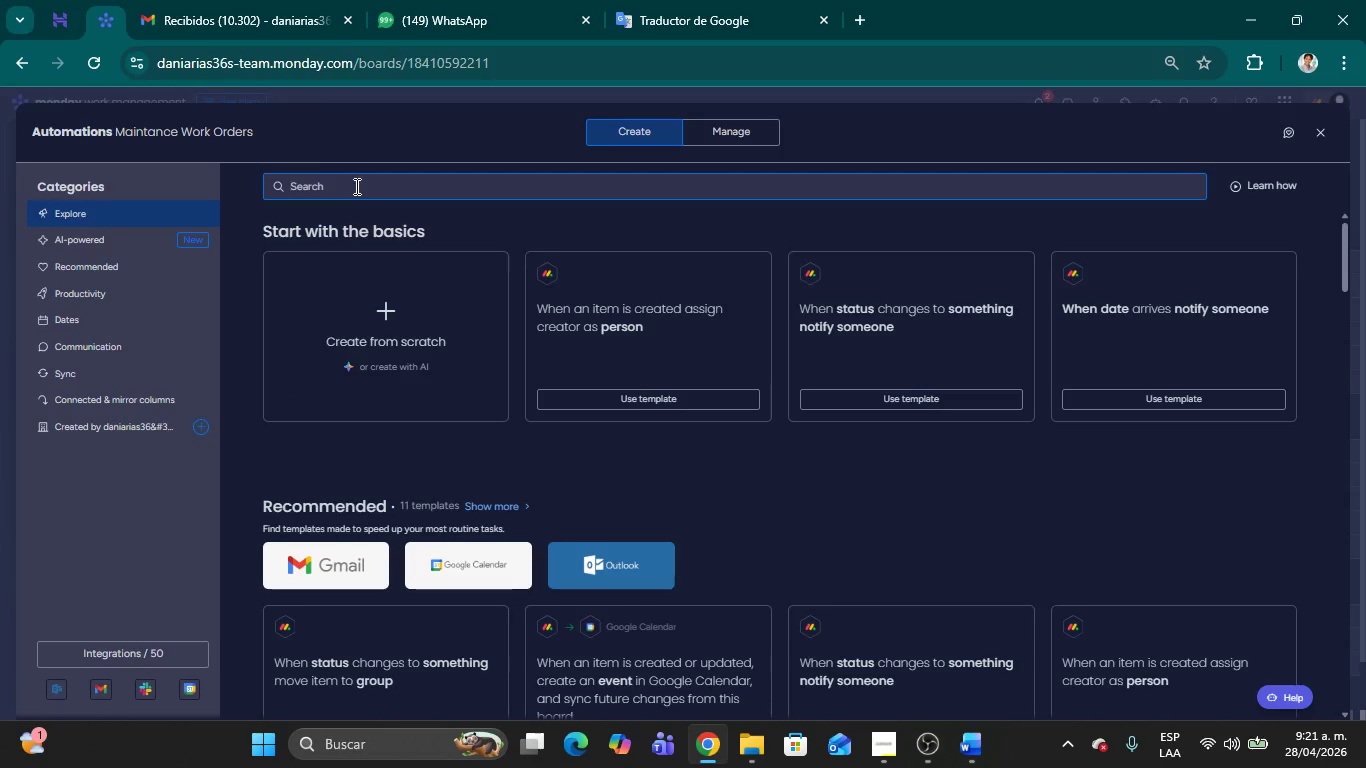 
type(match)
 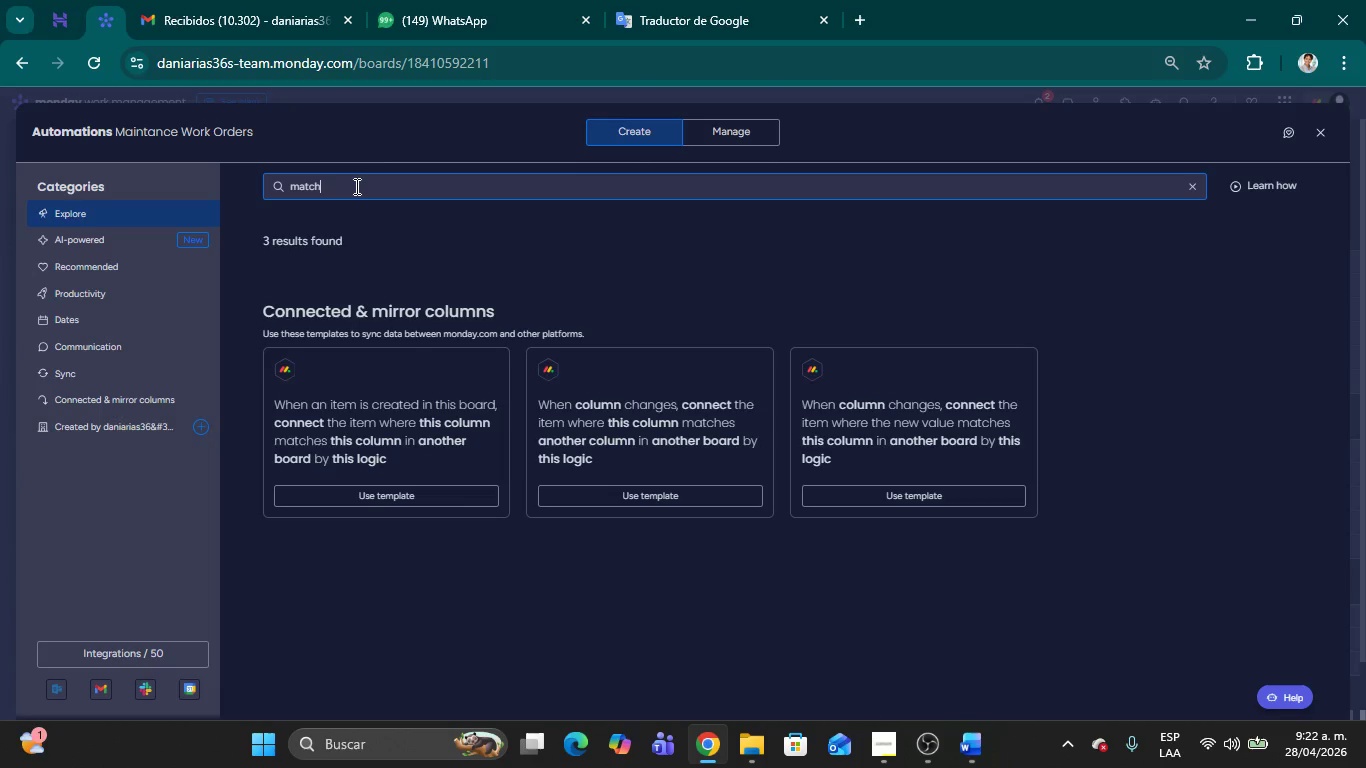 
wait(58.51)
 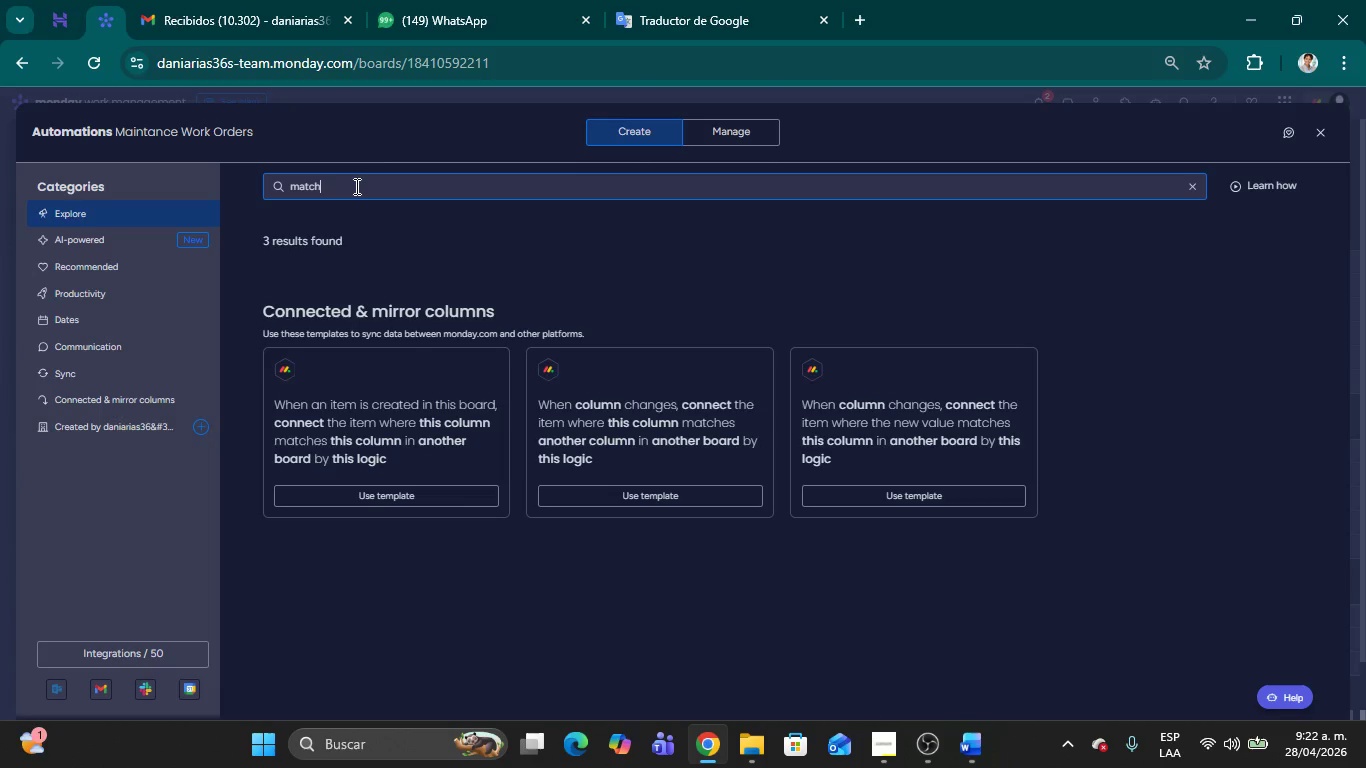 
left_click([1314, 137])
 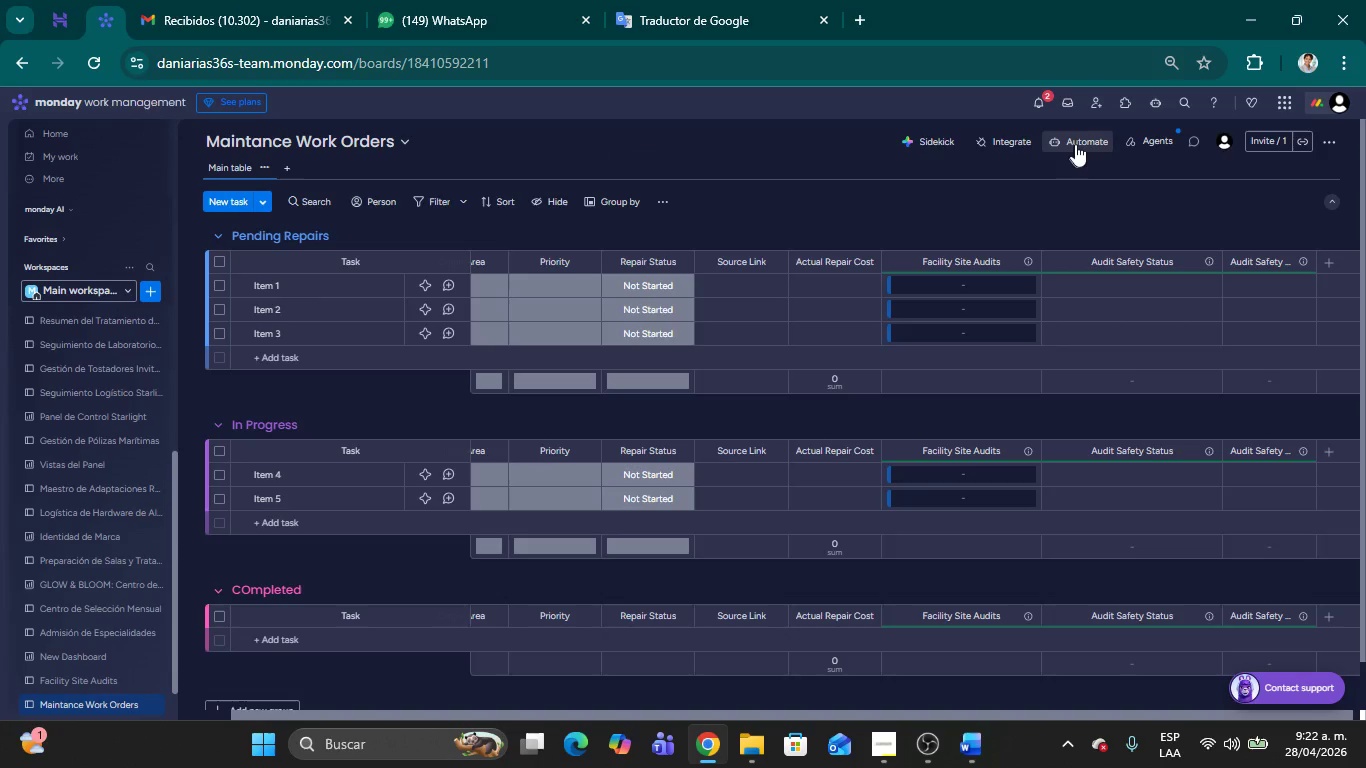 
left_click([1075, 144])
 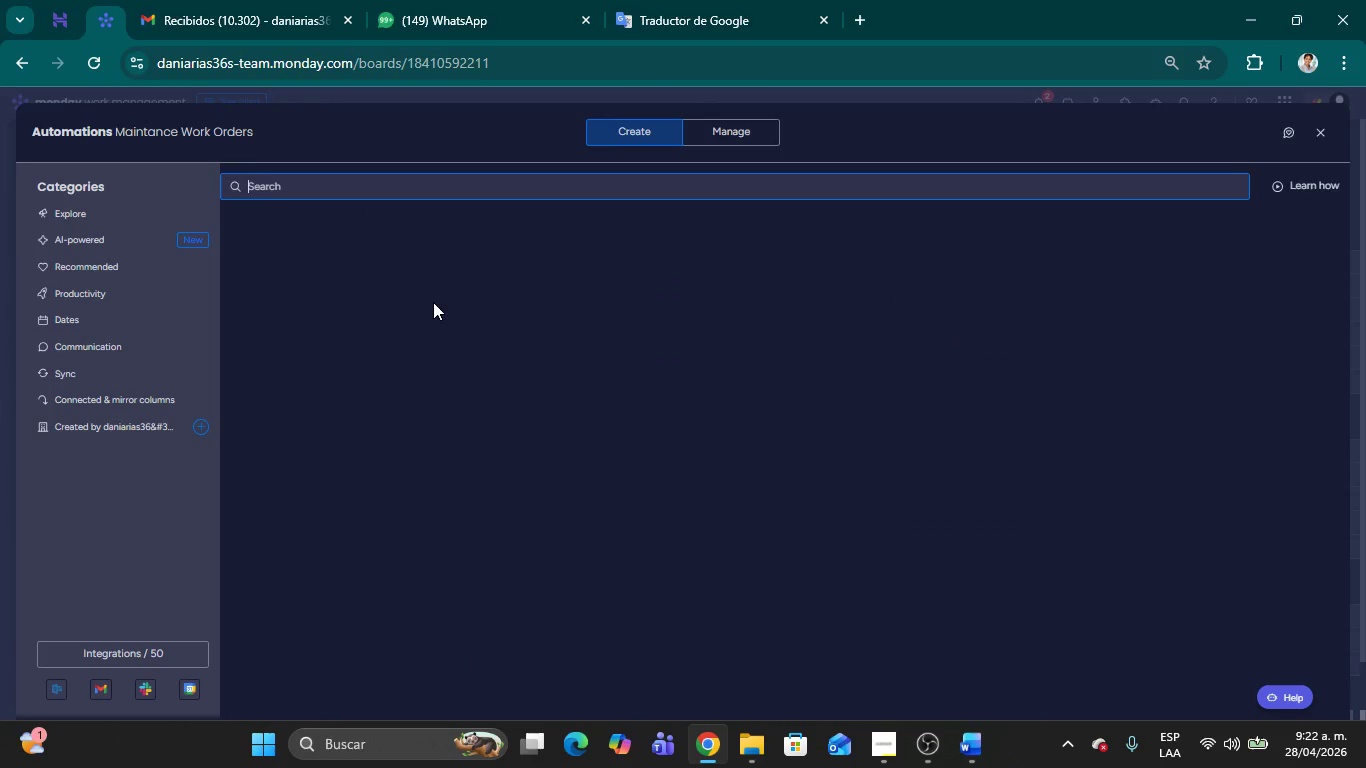 
mouse_move([408, 304])
 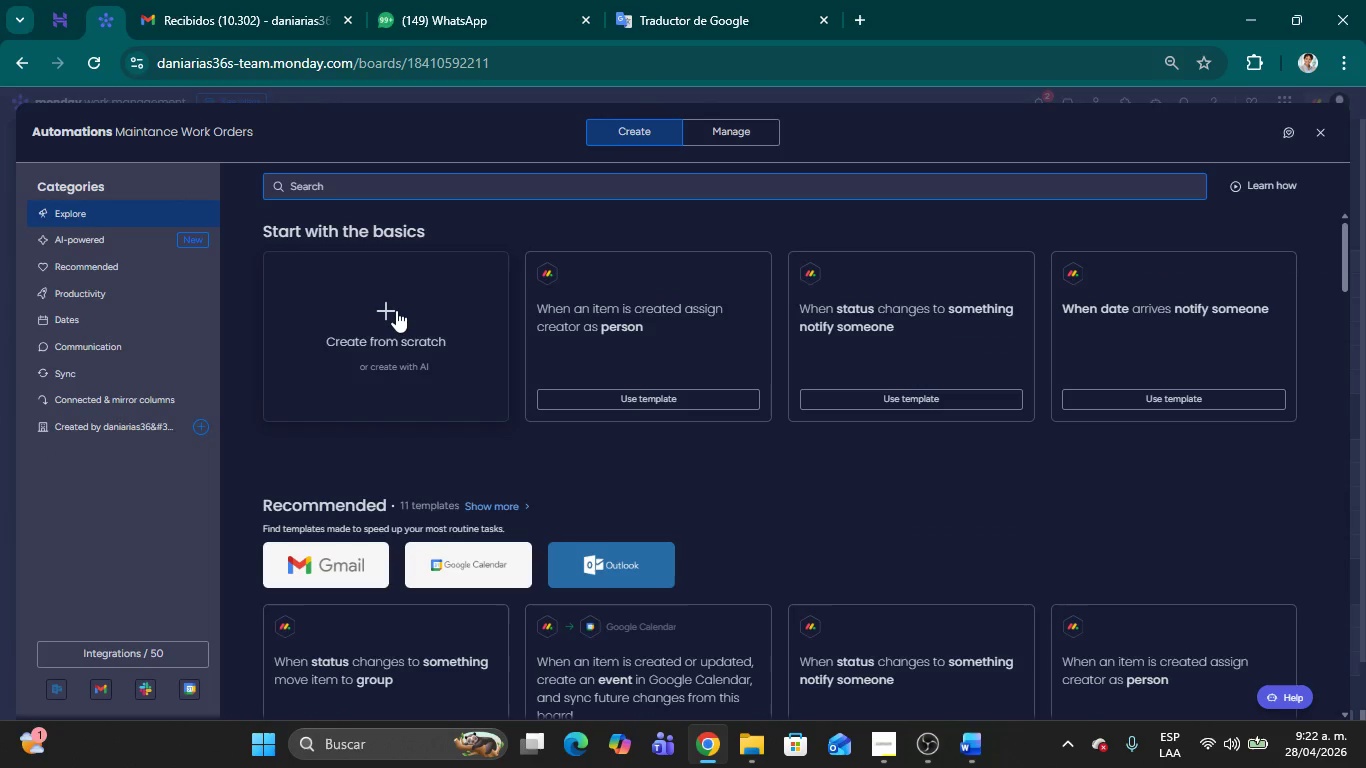 
left_click([396, 310])
 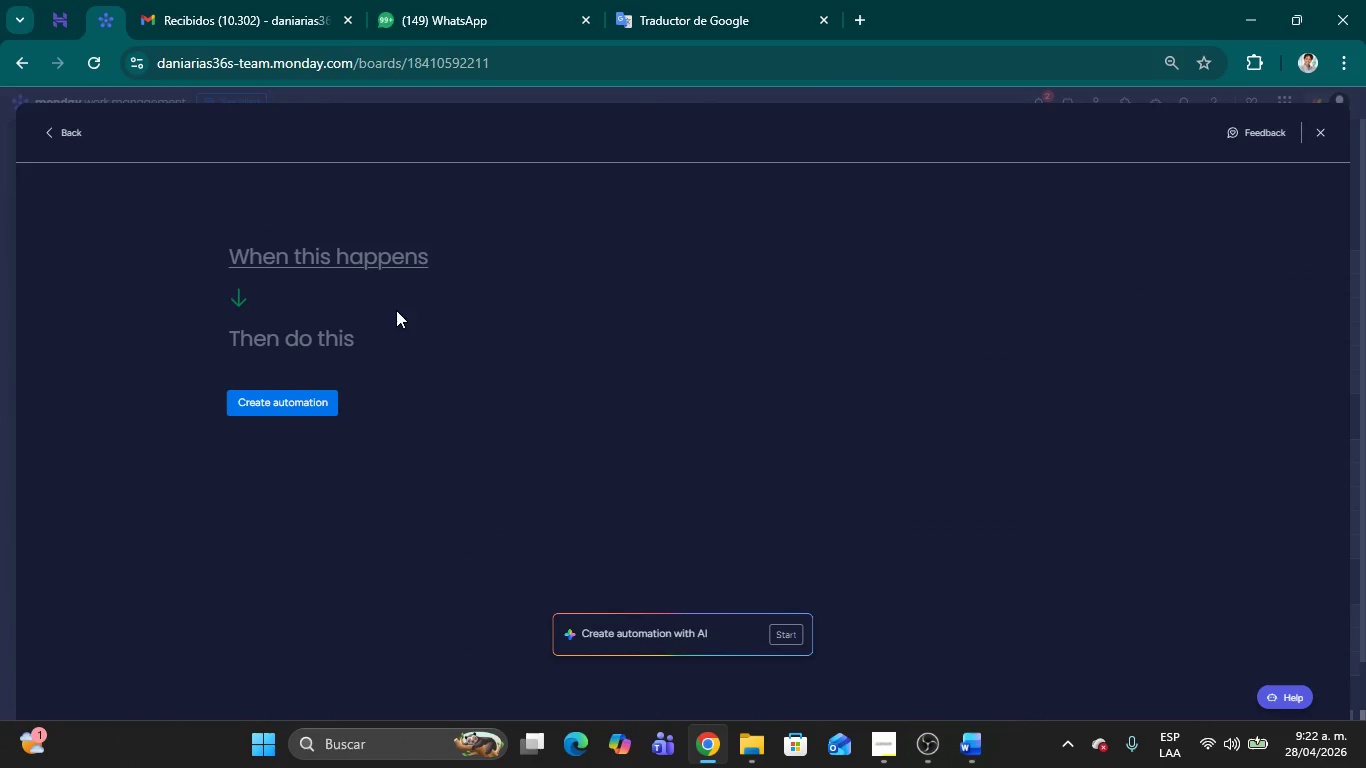 
left_click([335, 255])
 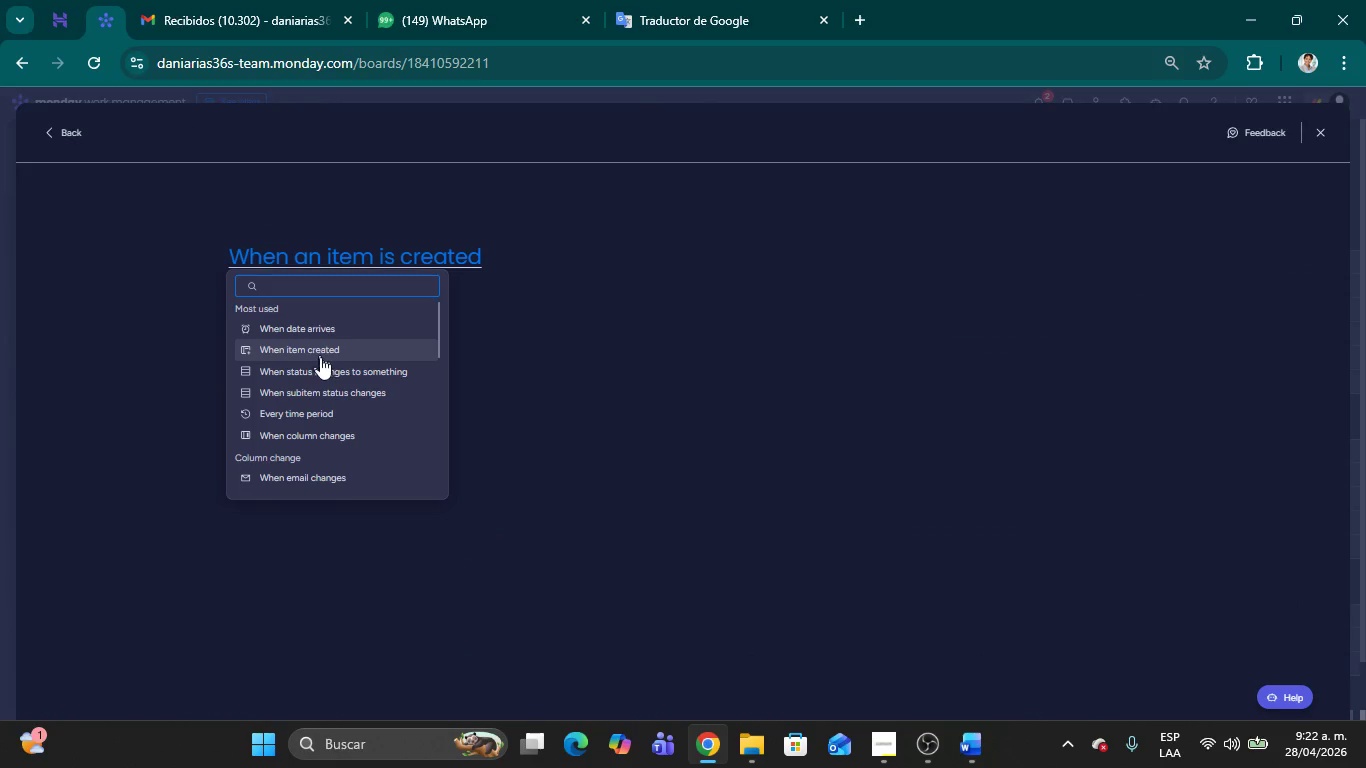 
left_click([323, 365])
 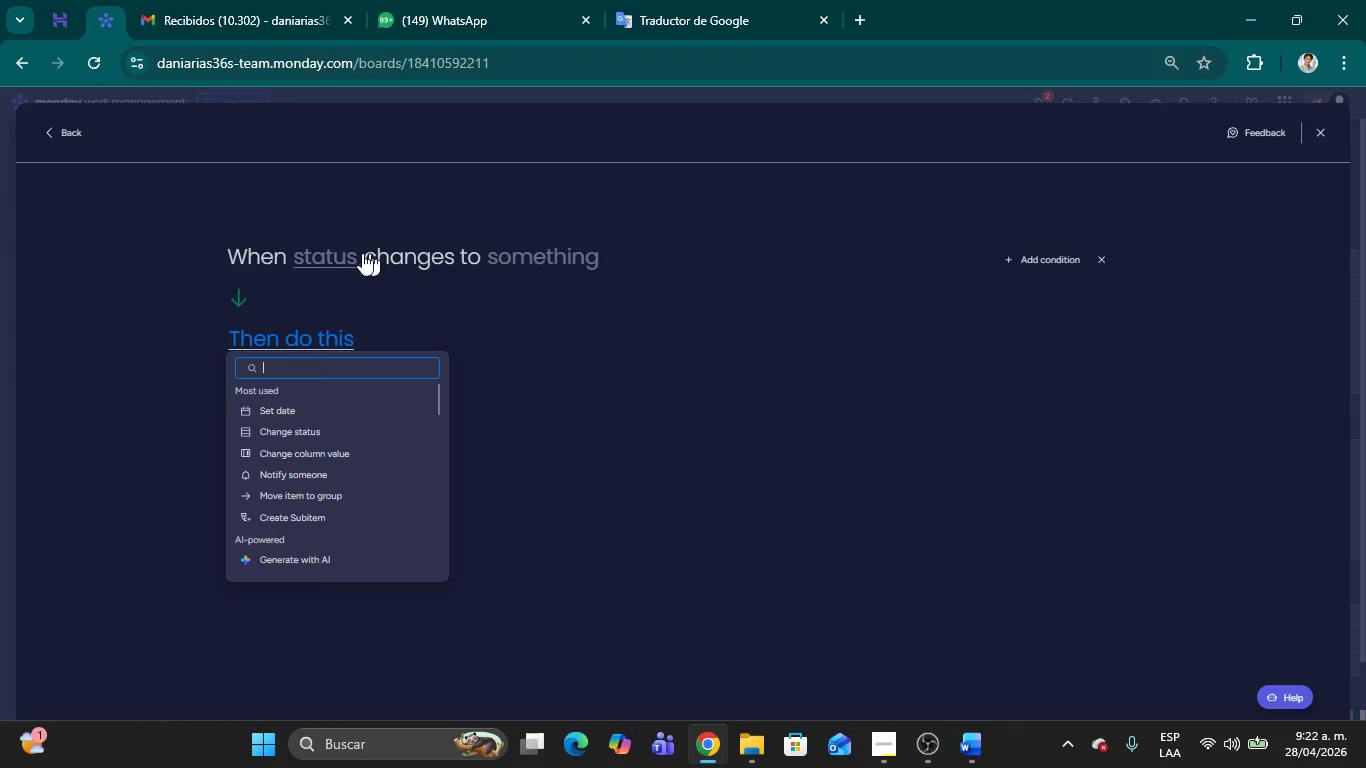 
left_click([339, 254])
 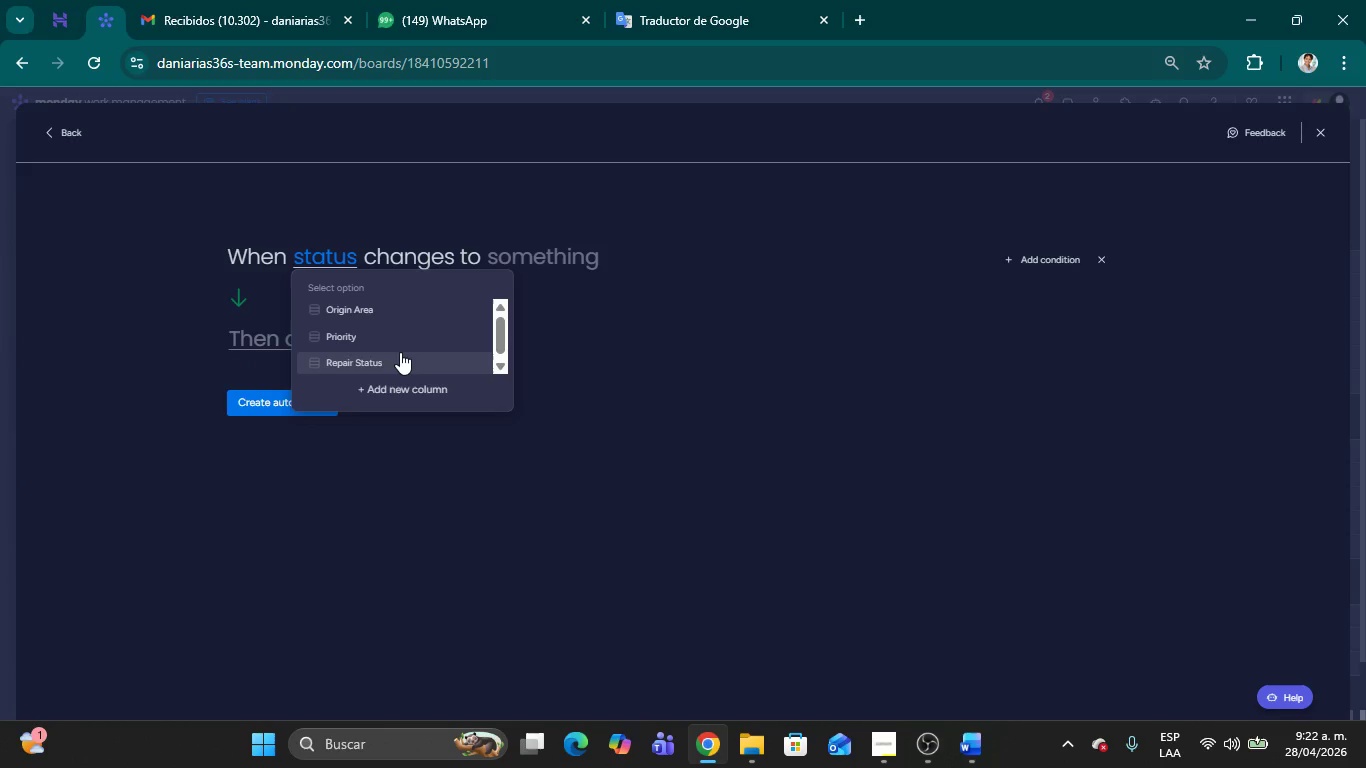 
left_click([400, 356])
 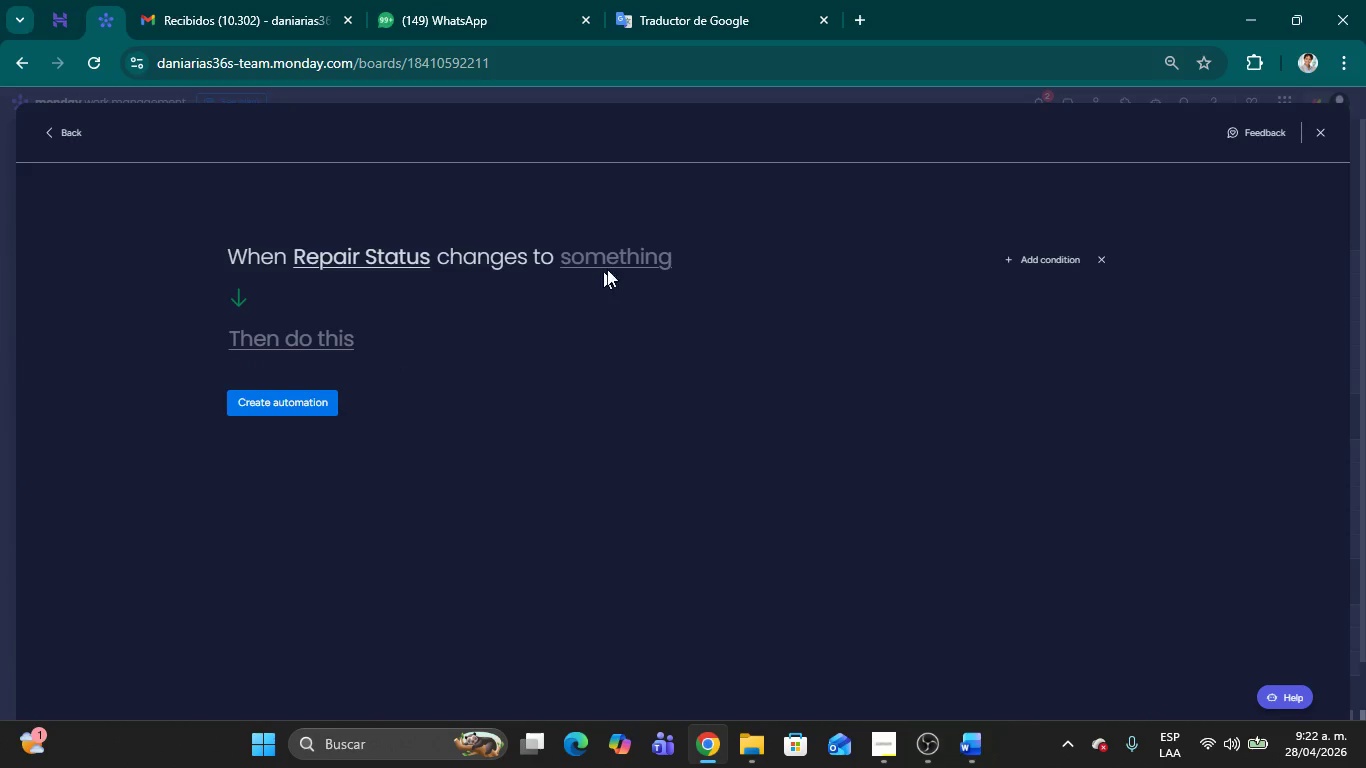 
left_click([628, 258])
 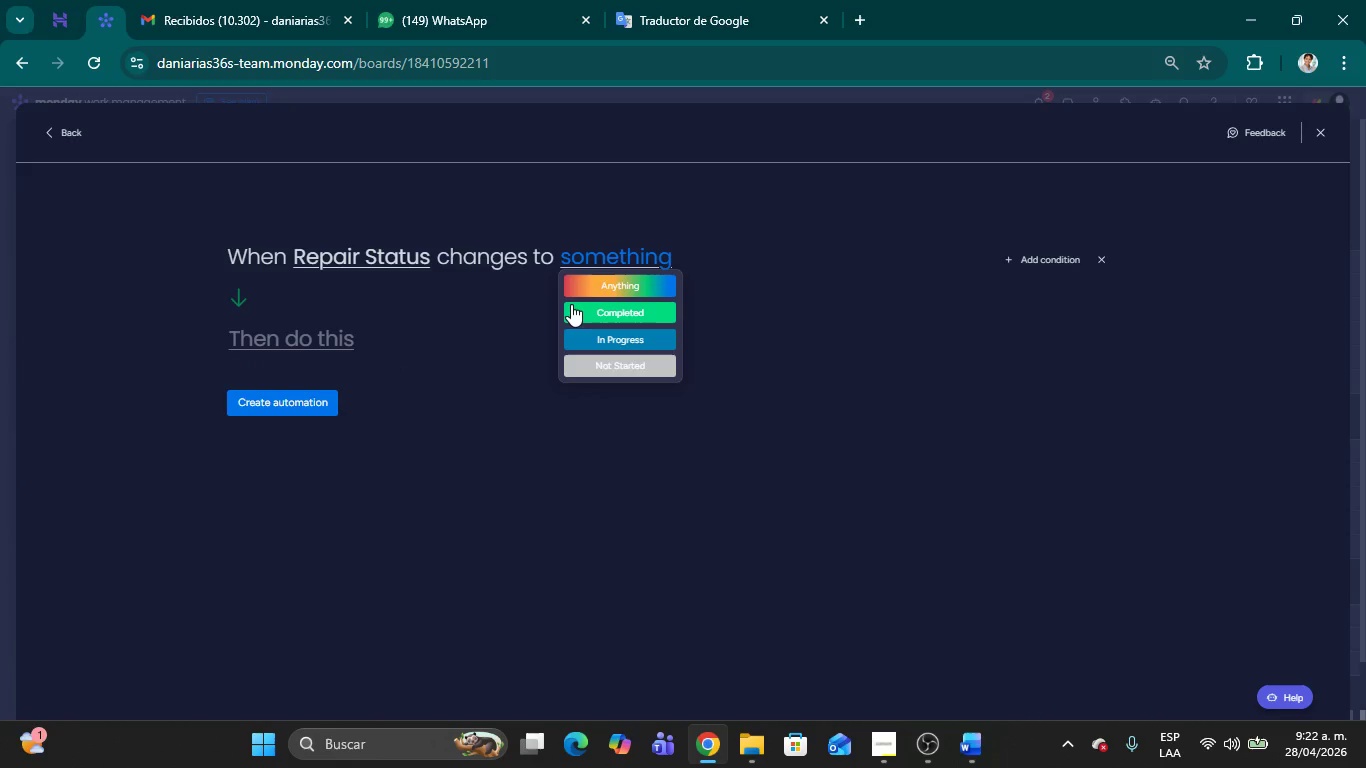 
left_click([575, 306])
 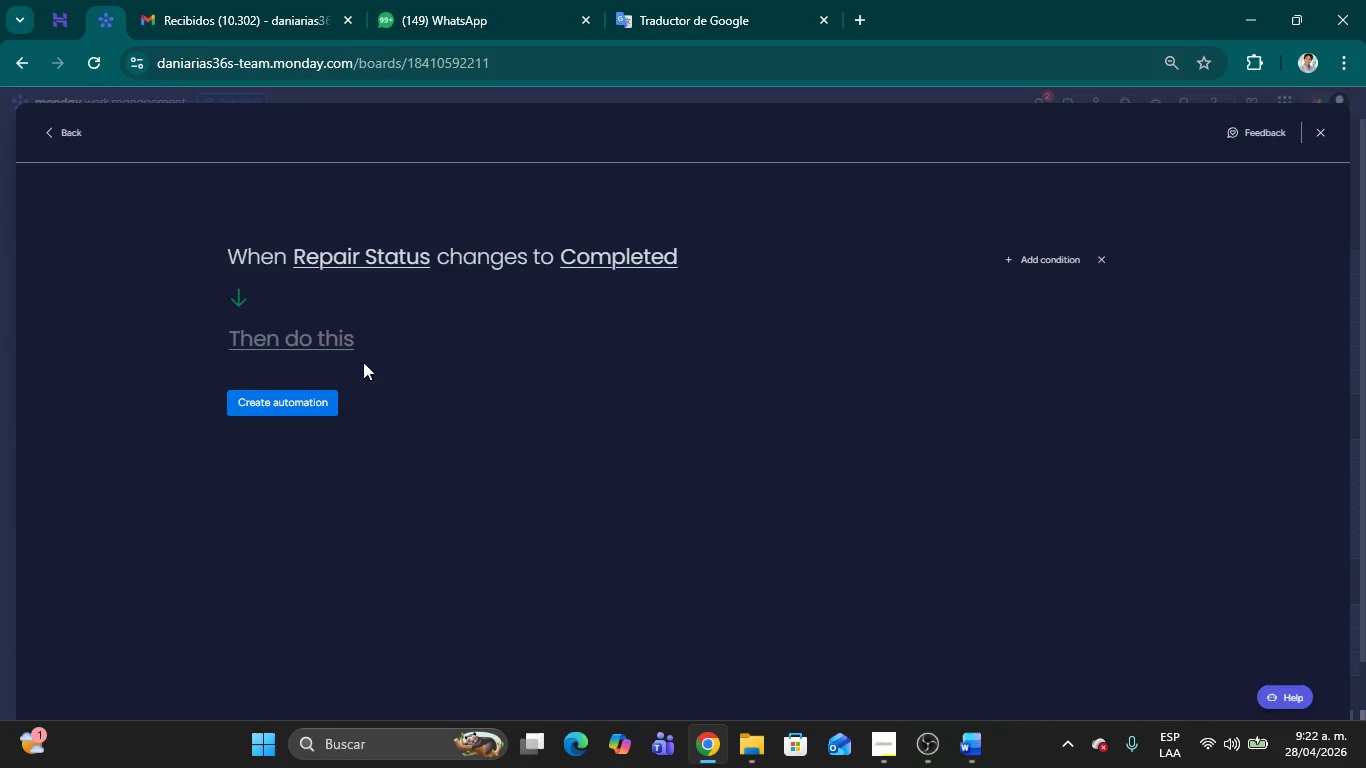 
left_click([320, 337])
 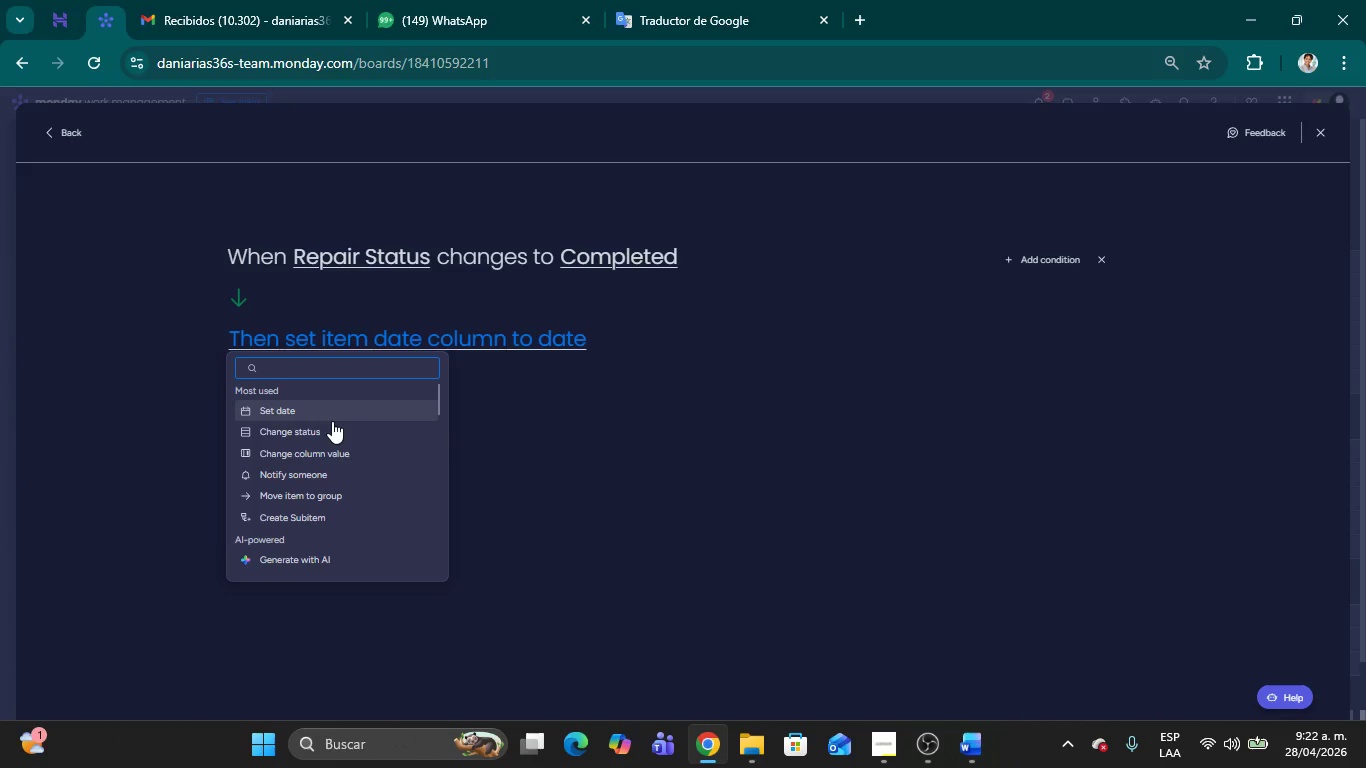 
left_click([330, 429])
 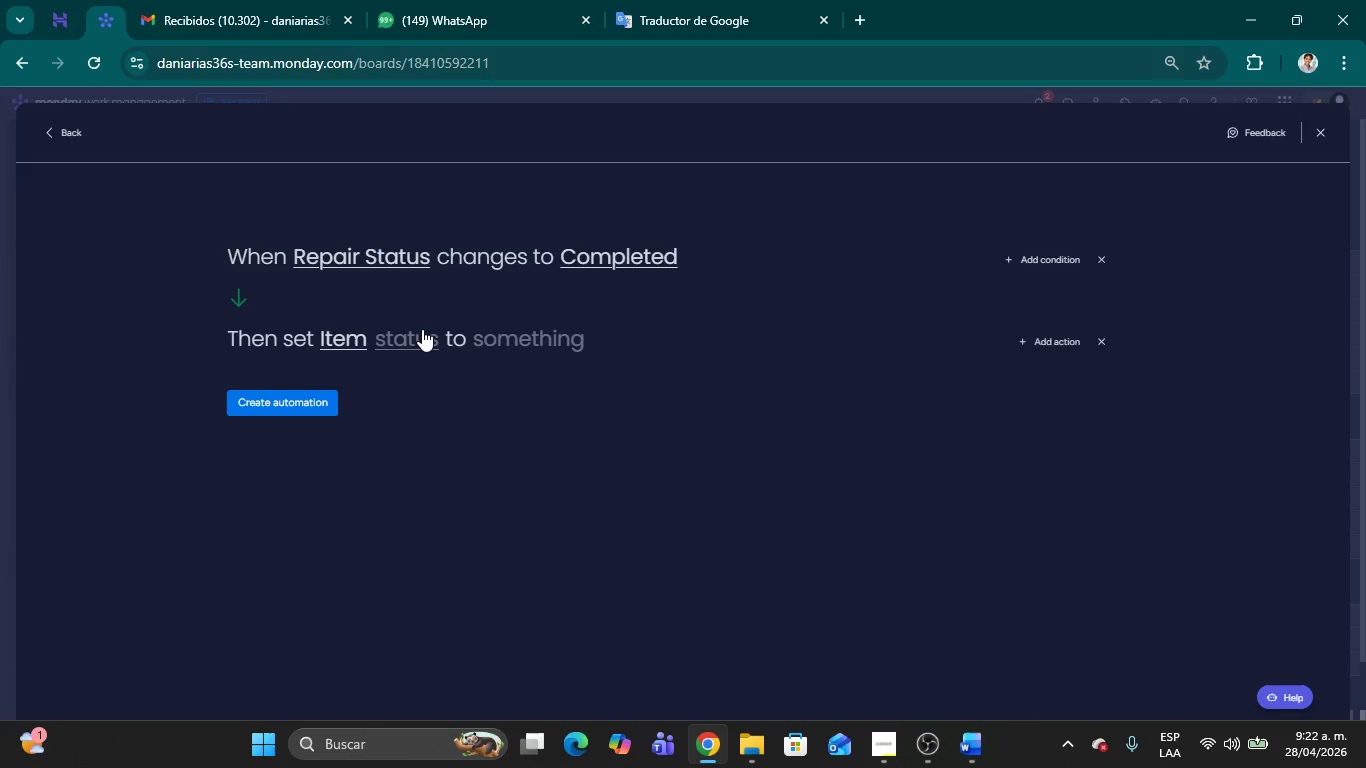 
left_click([422, 329])
 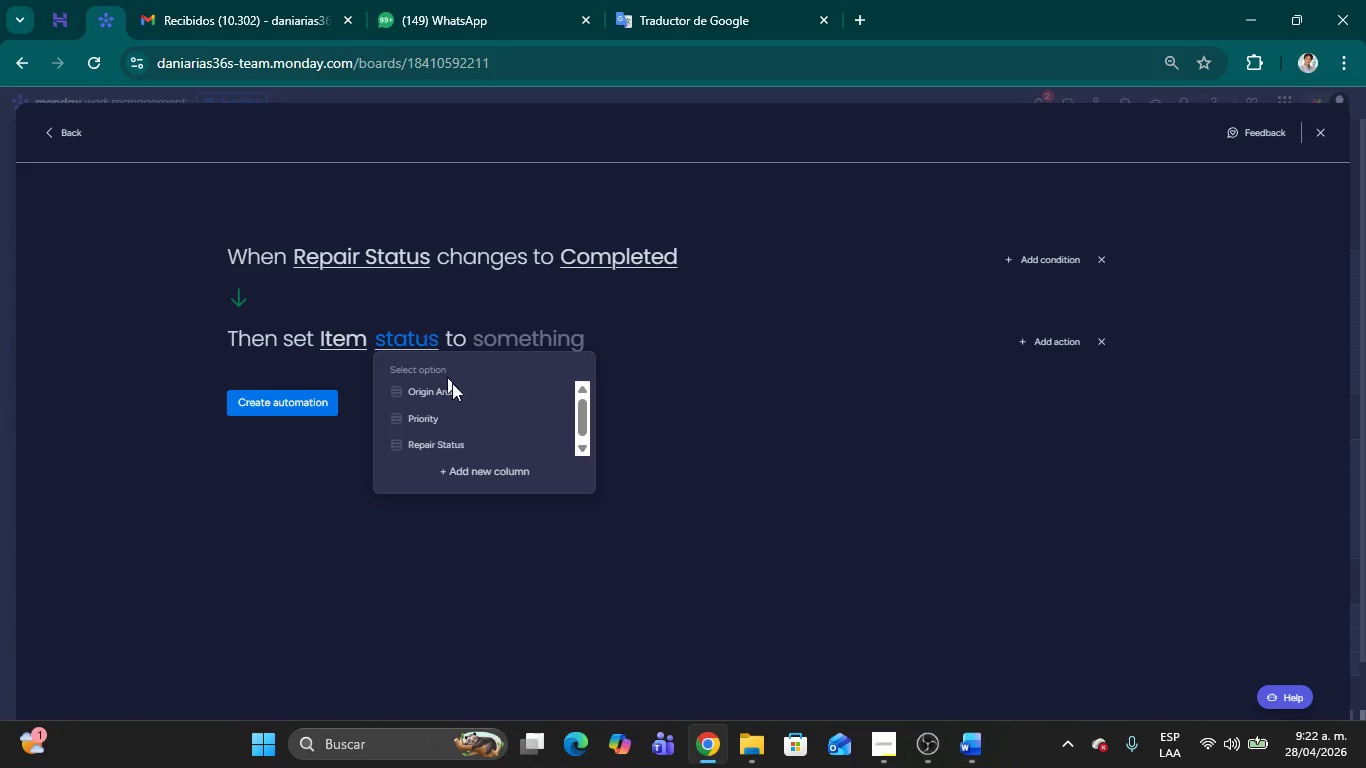 
scroll: coordinate [480, 405], scroll_direction: up, amount: 1.0
 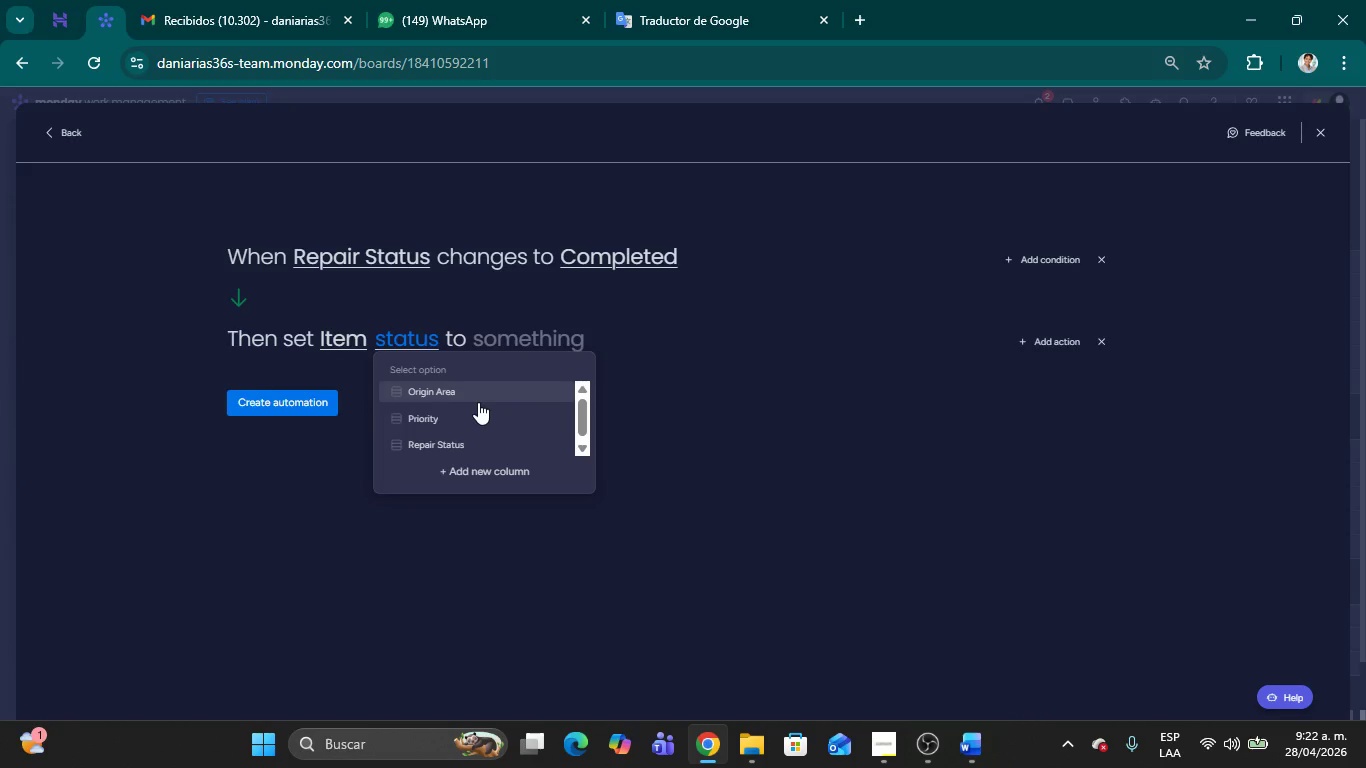 
wait(10.39)
 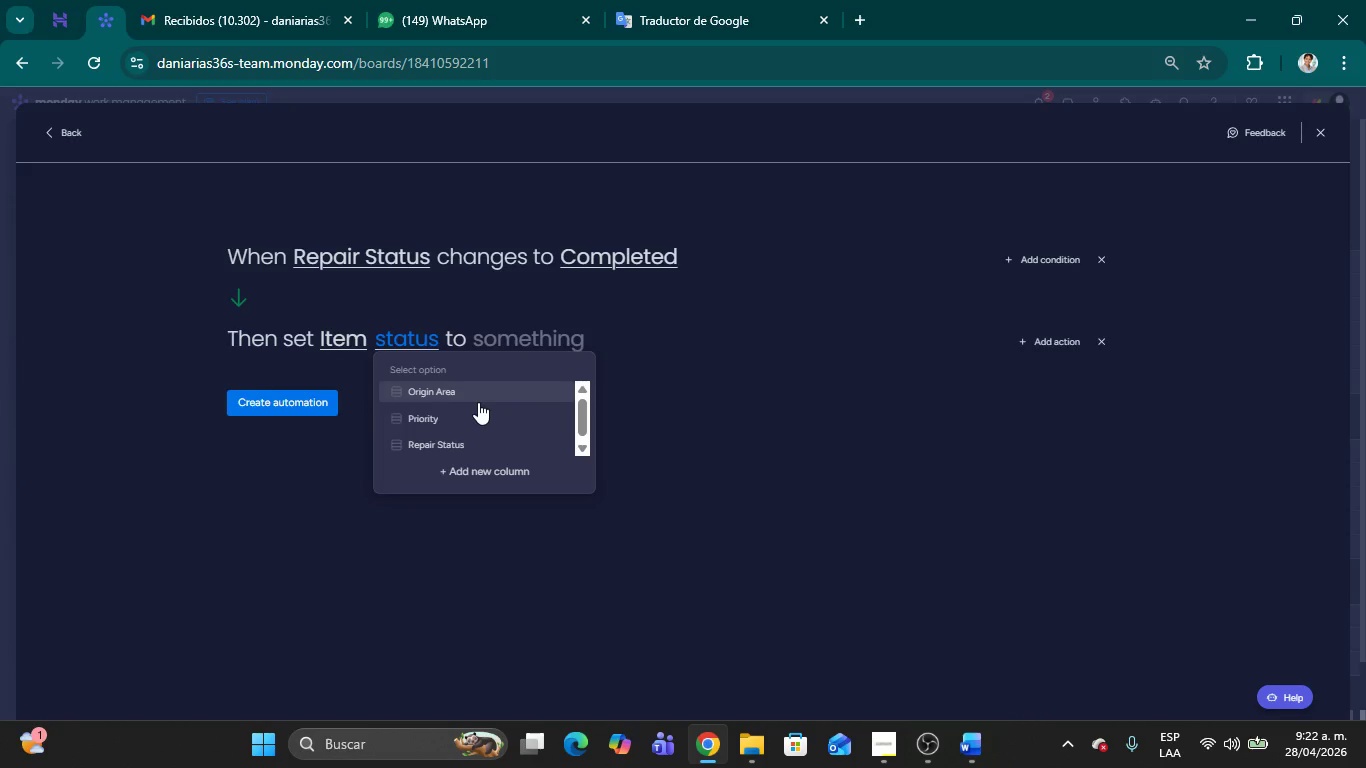 
left_click([345, 327])
 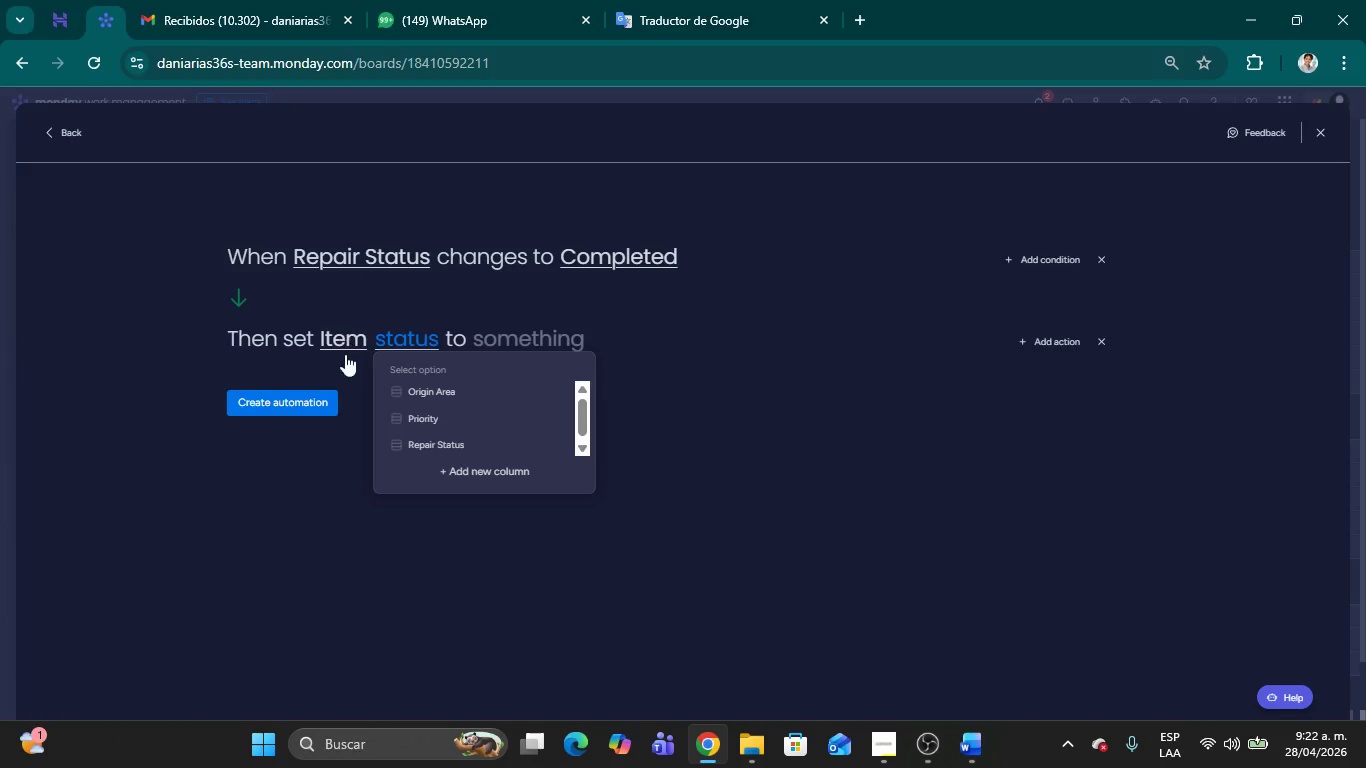 
mouse_move([366, 352])
 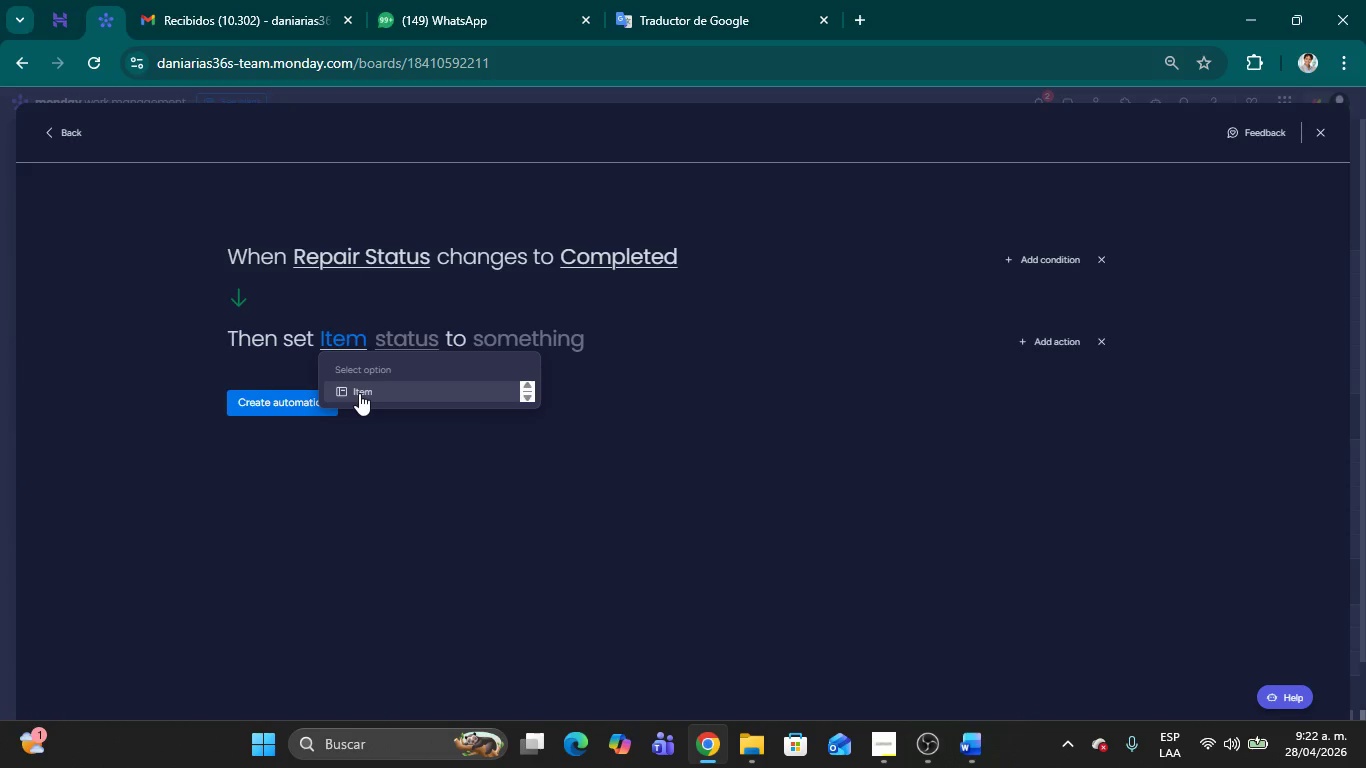 
left_click([359, 393])
 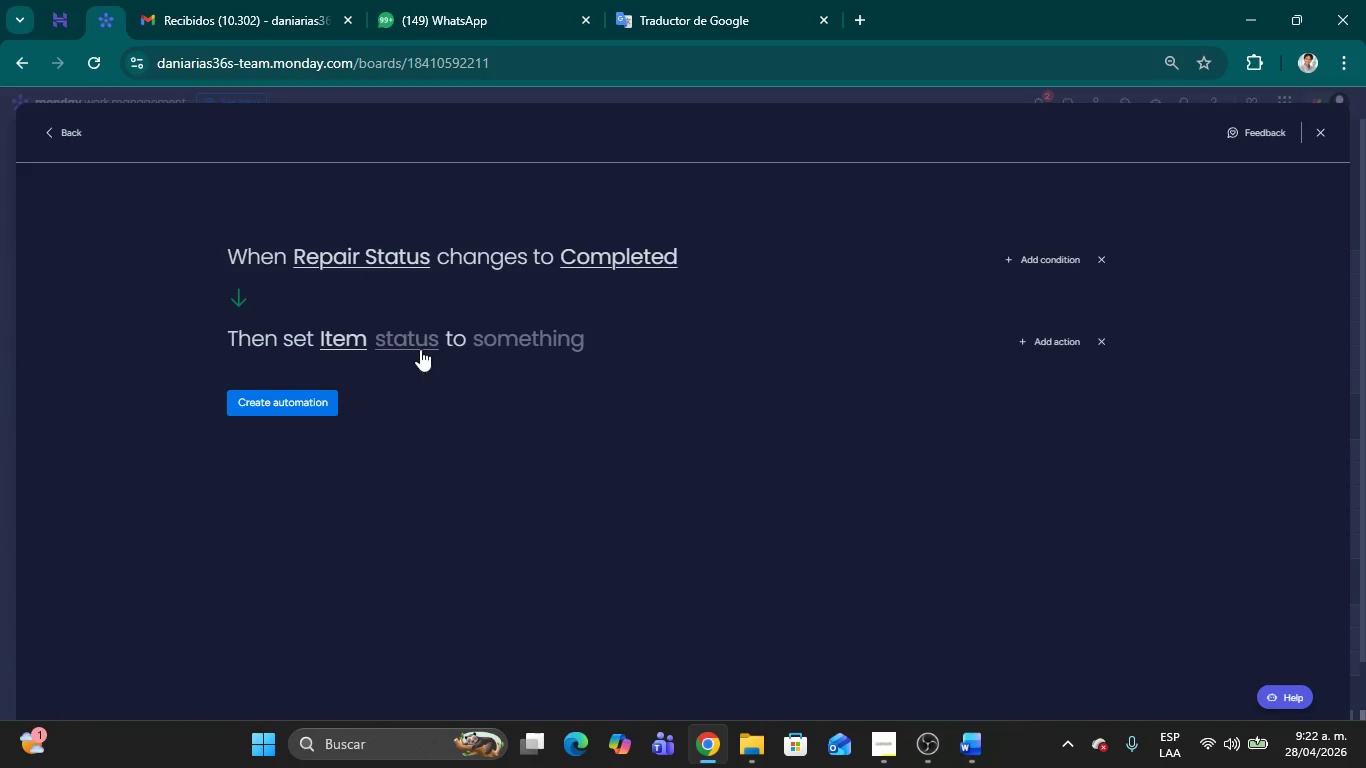 
left_click([413, 341])
 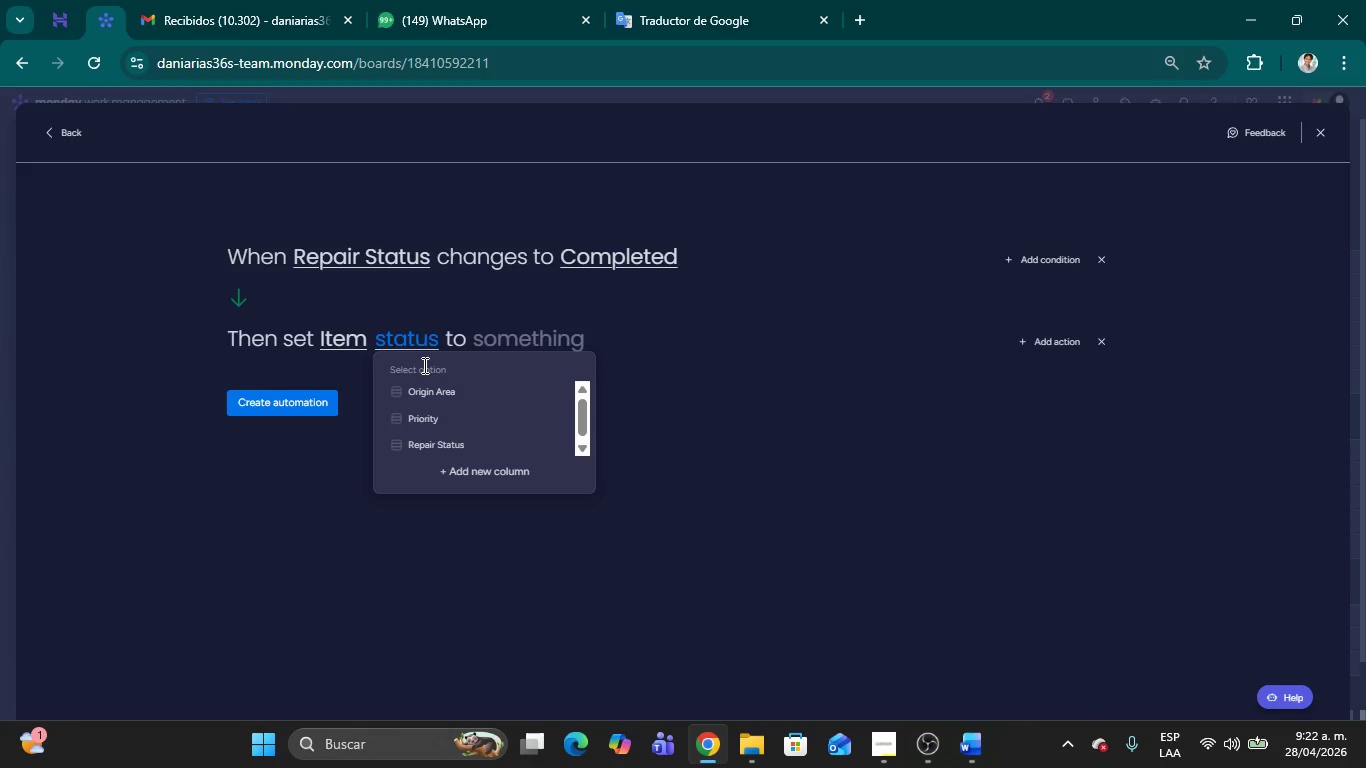 
wait(7.3)
 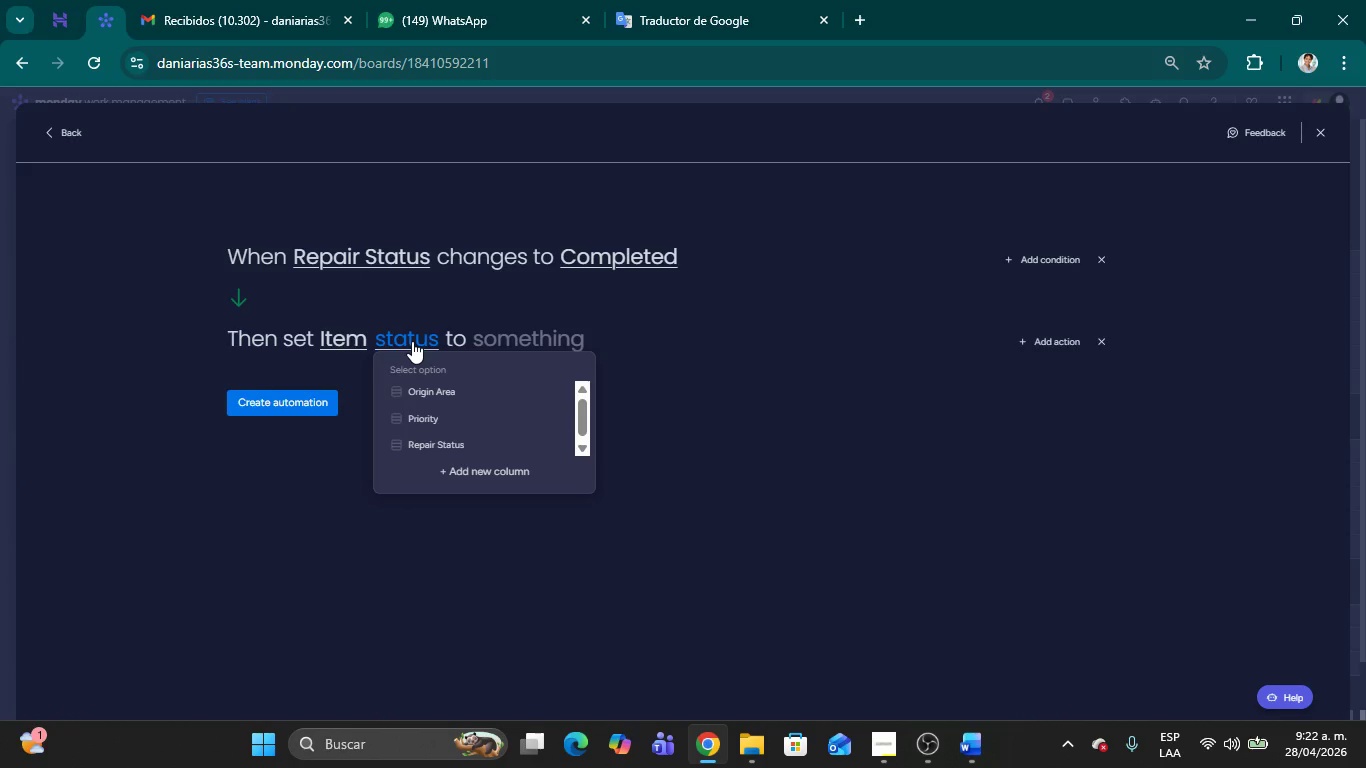 
scroll: coordinate [480, 396], scroll_direction: up, amount: 8.0
 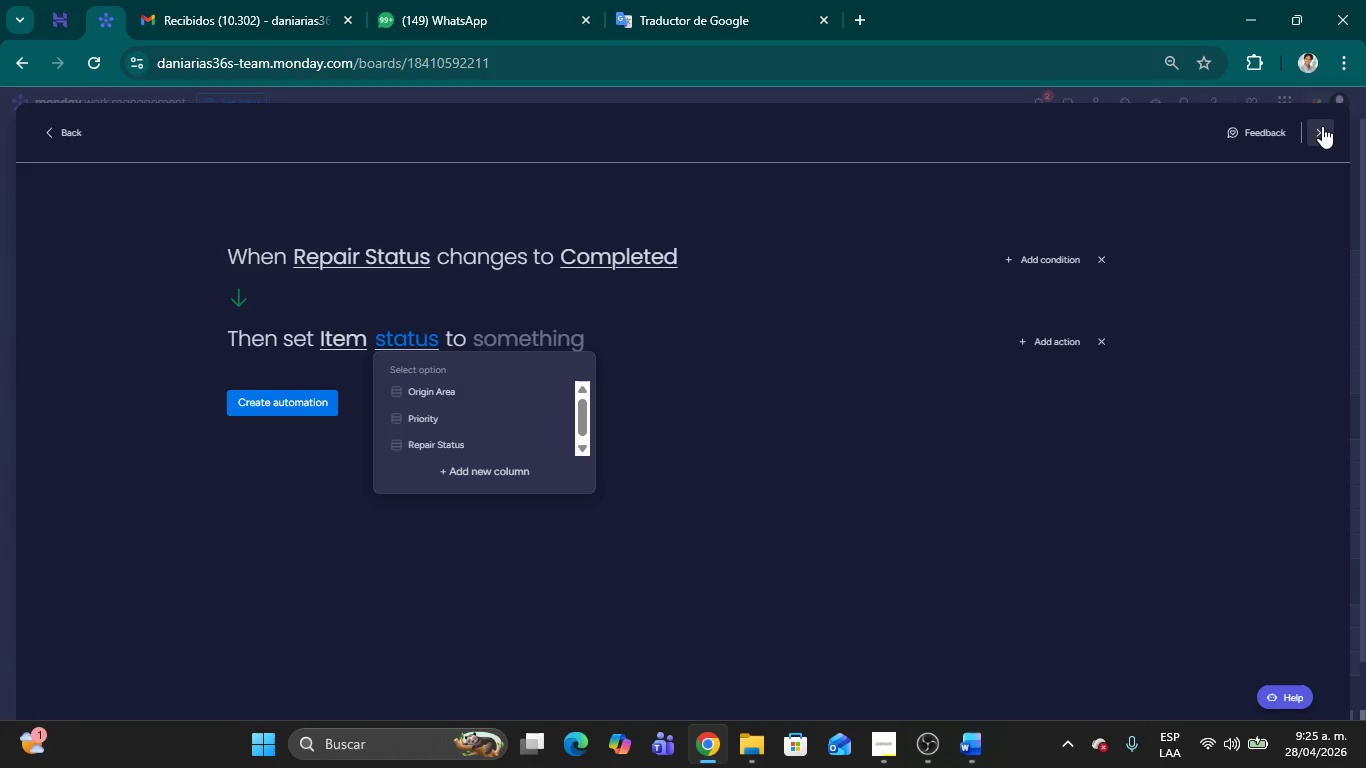 
wait(138.16)
 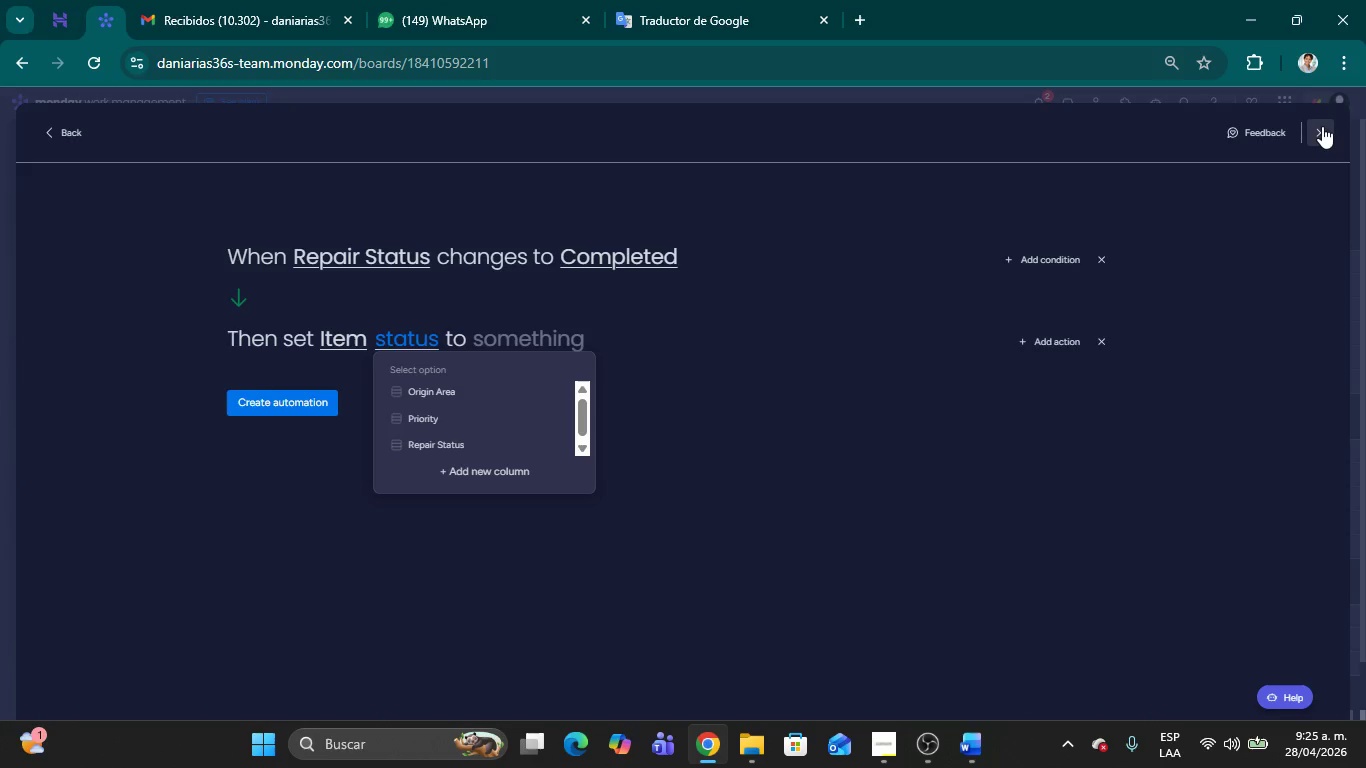 
left_click([1311, 137])
 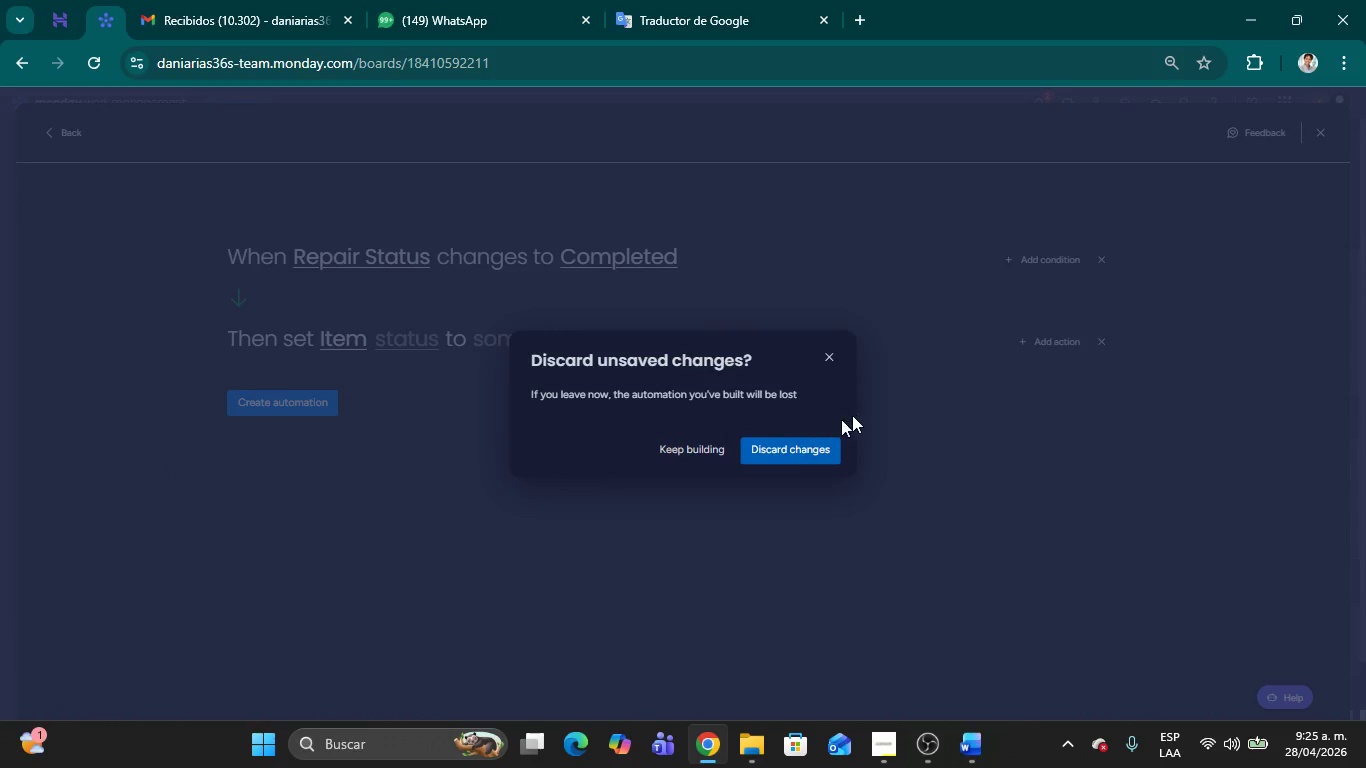 
left_click([778, 455])
 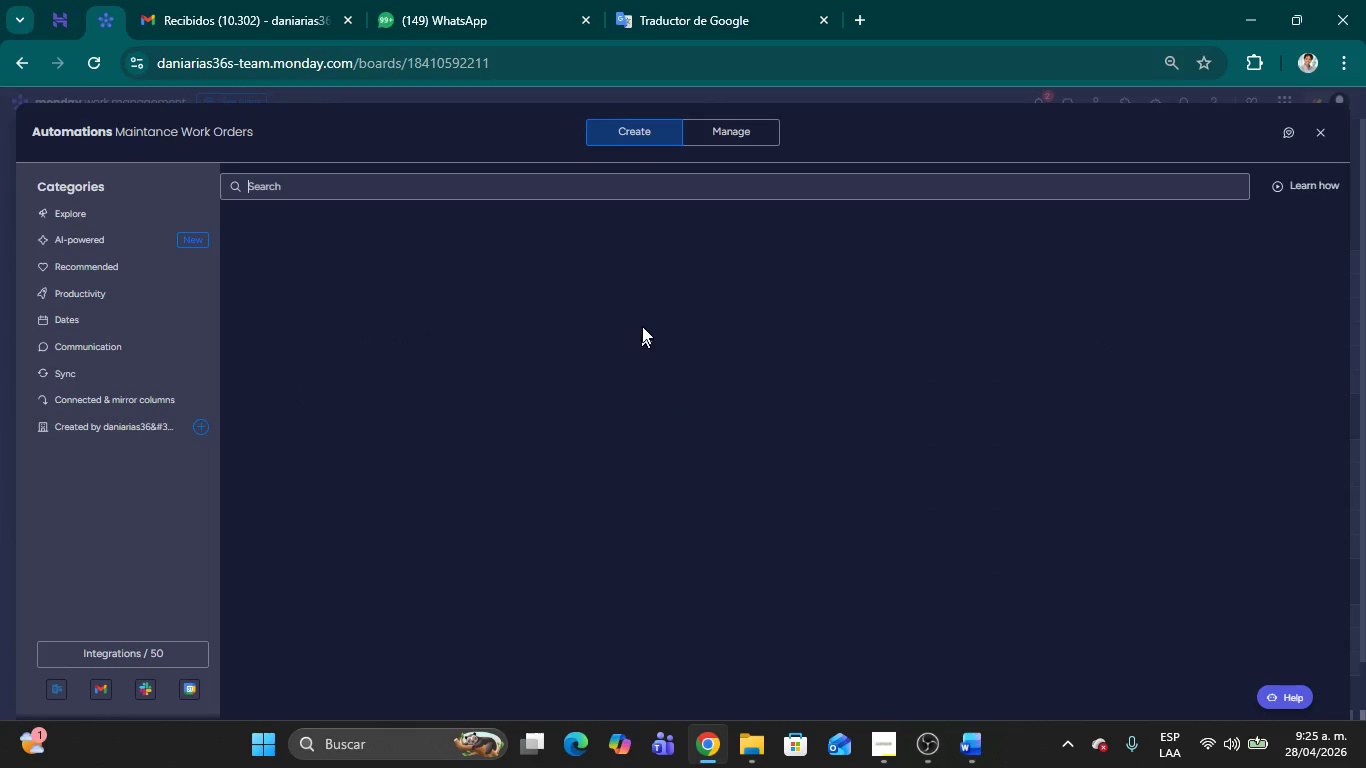 
left_click([1319, 139])
 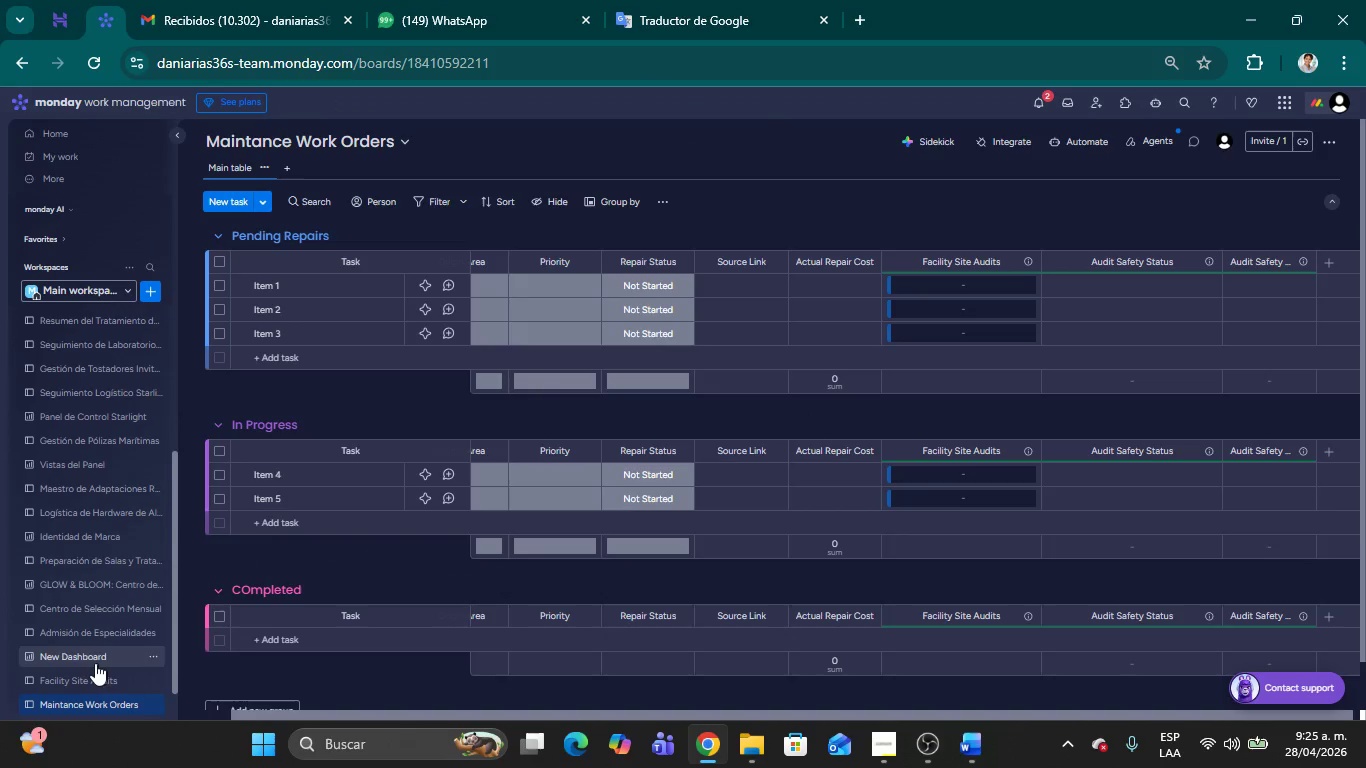 
left_click([92, 674])
 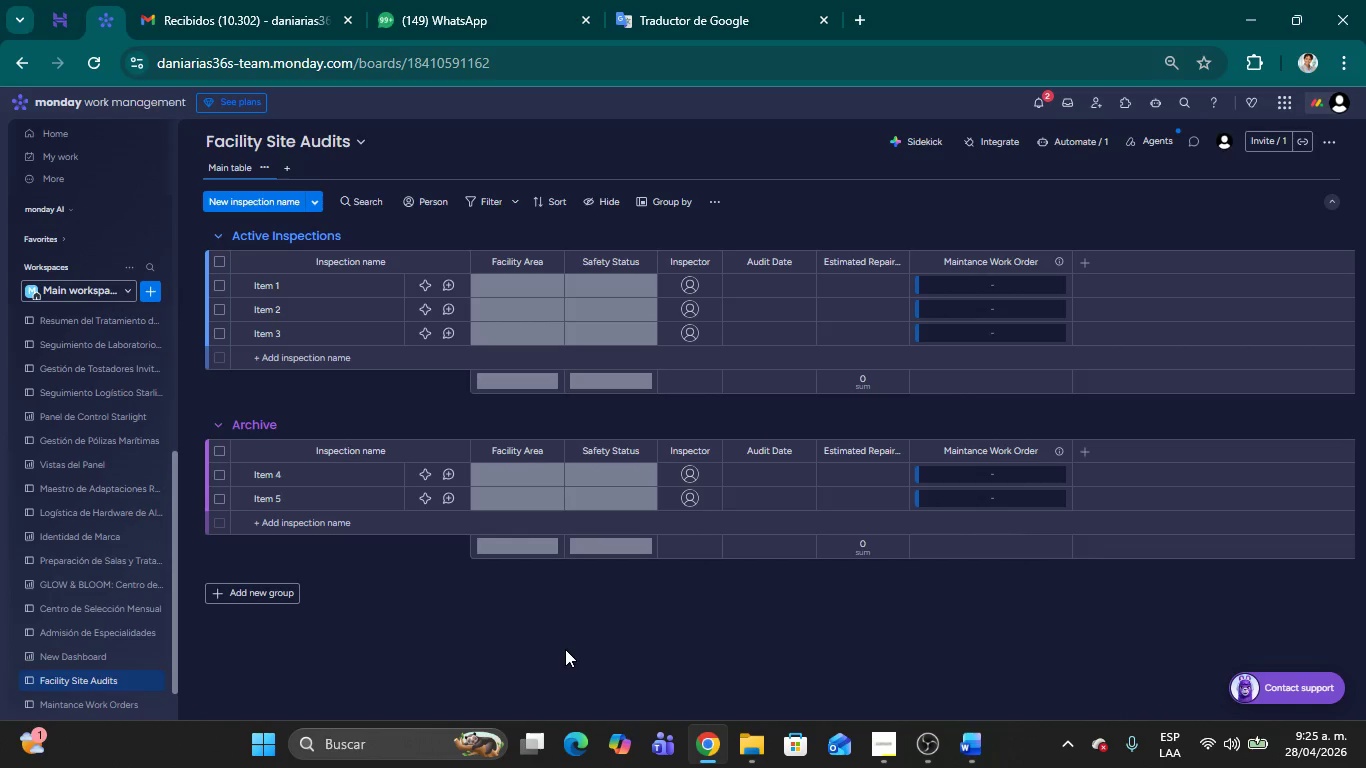 
wait(20.33)
 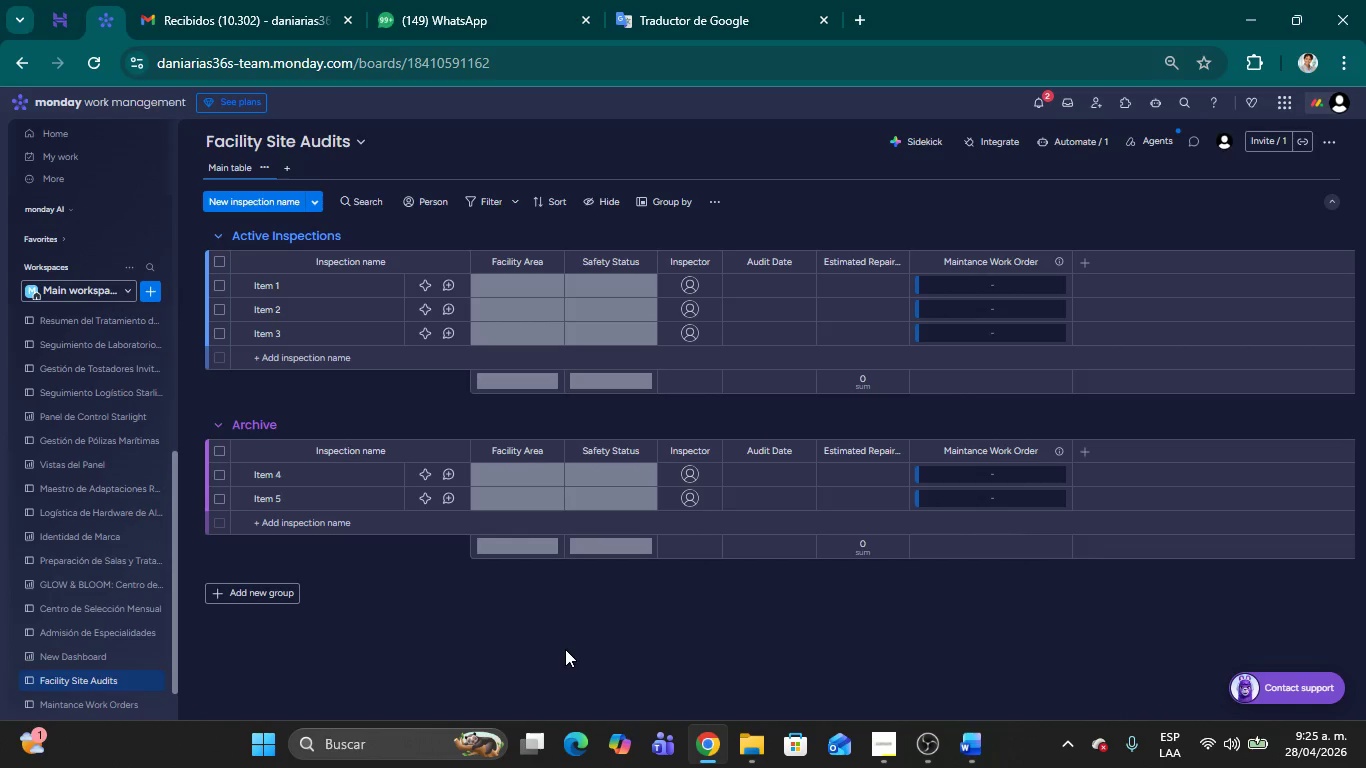 
left_click([269, 288])
 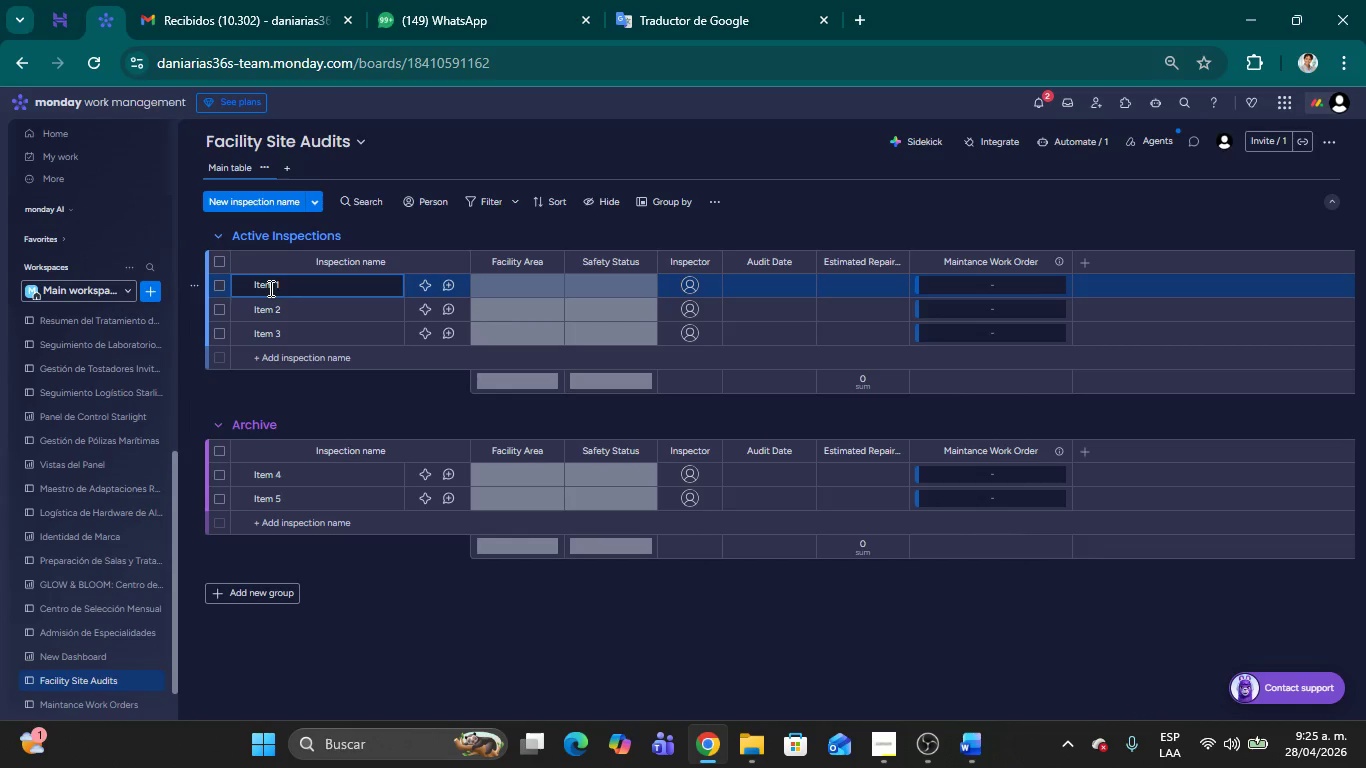 
key(Backspace)
 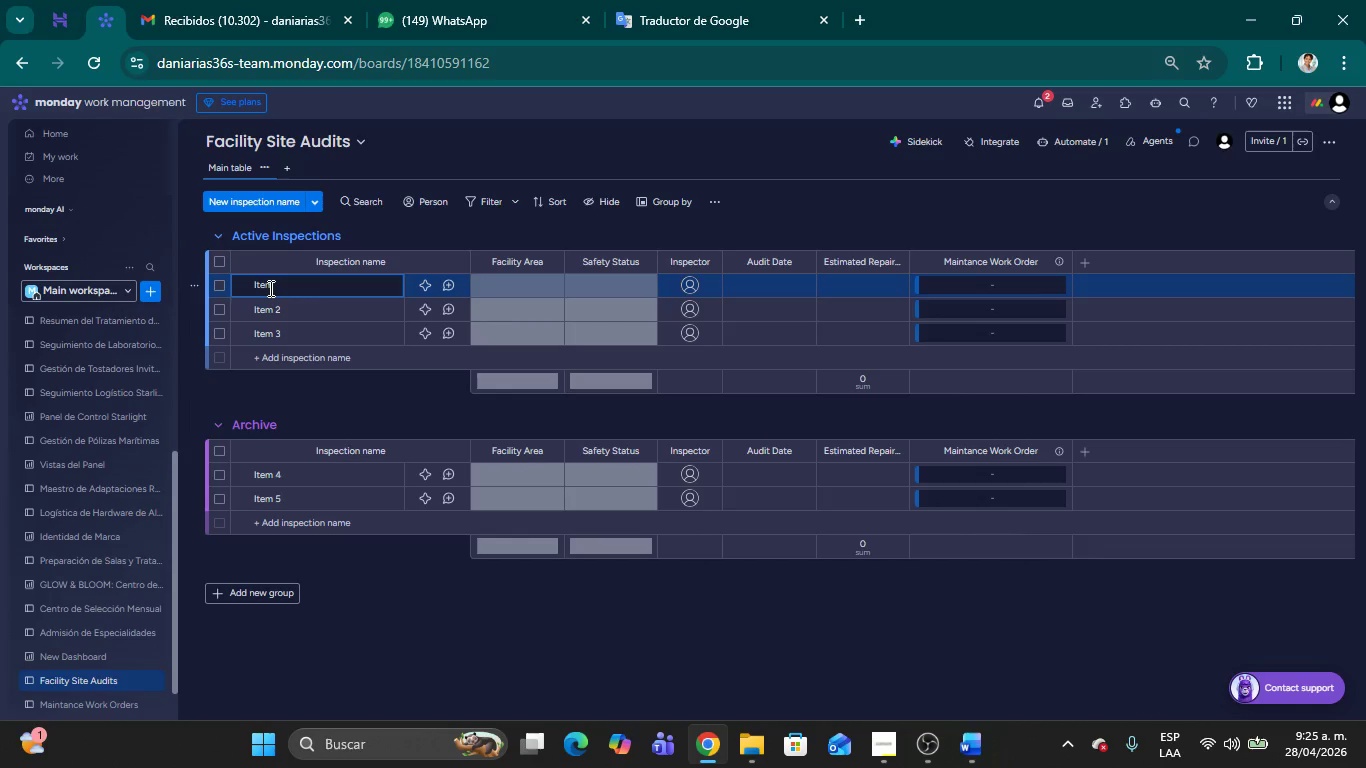 
key(Backspace)
 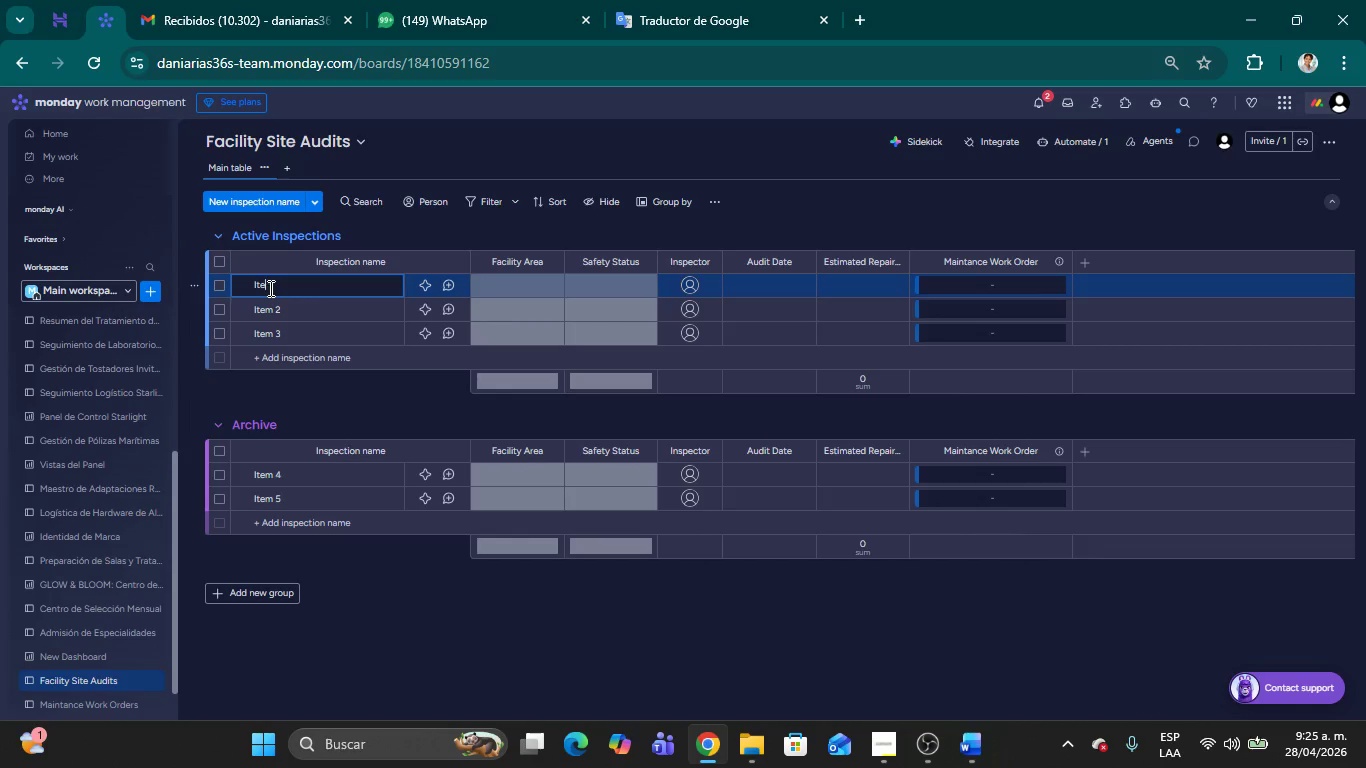 
key(Backspace)
 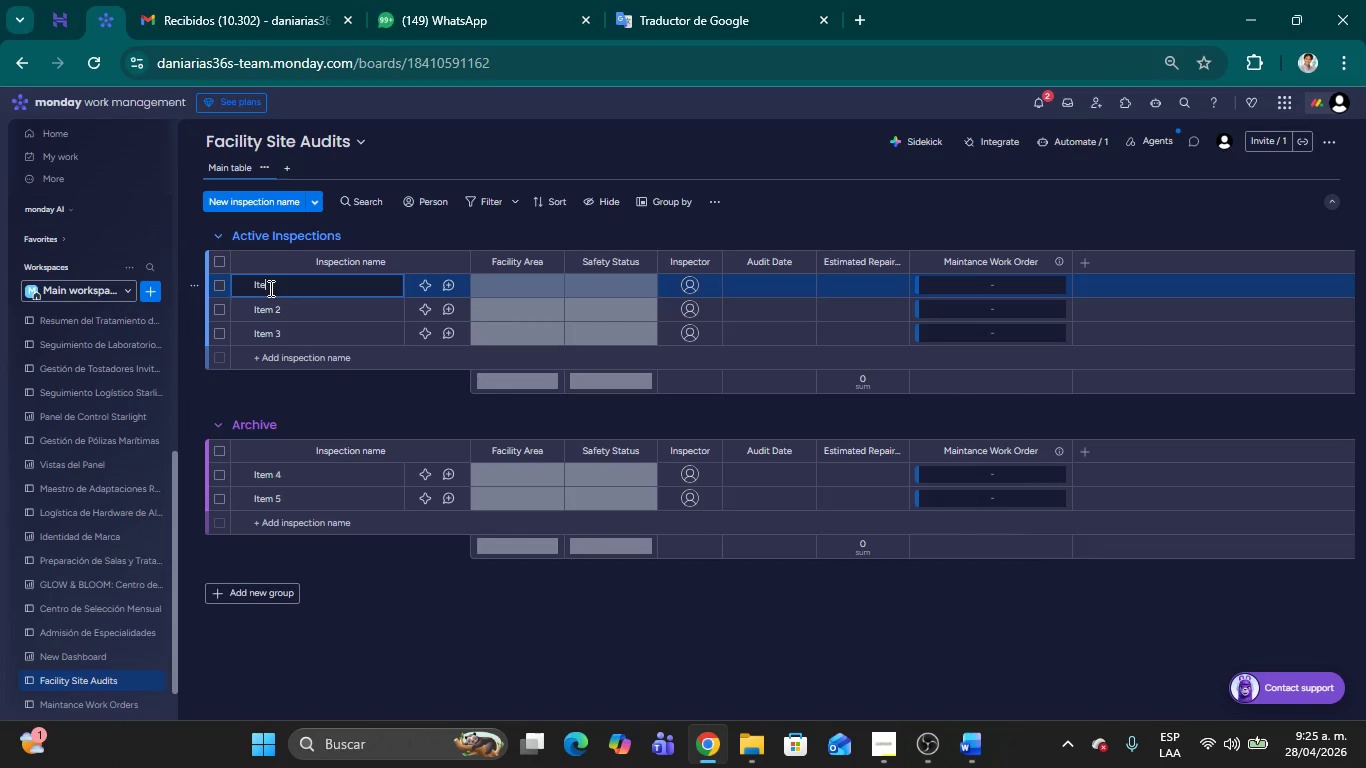 
key(Backspace)
 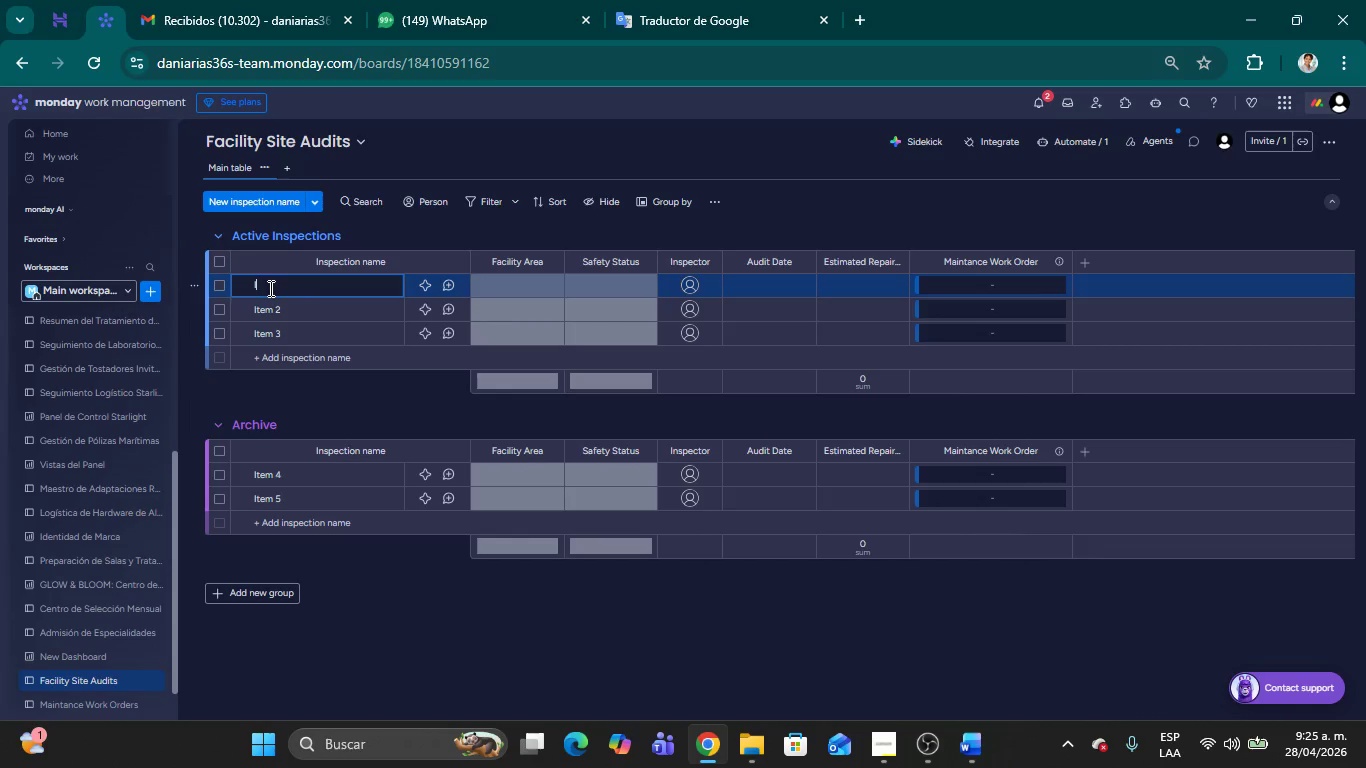 
key(Backspace)
 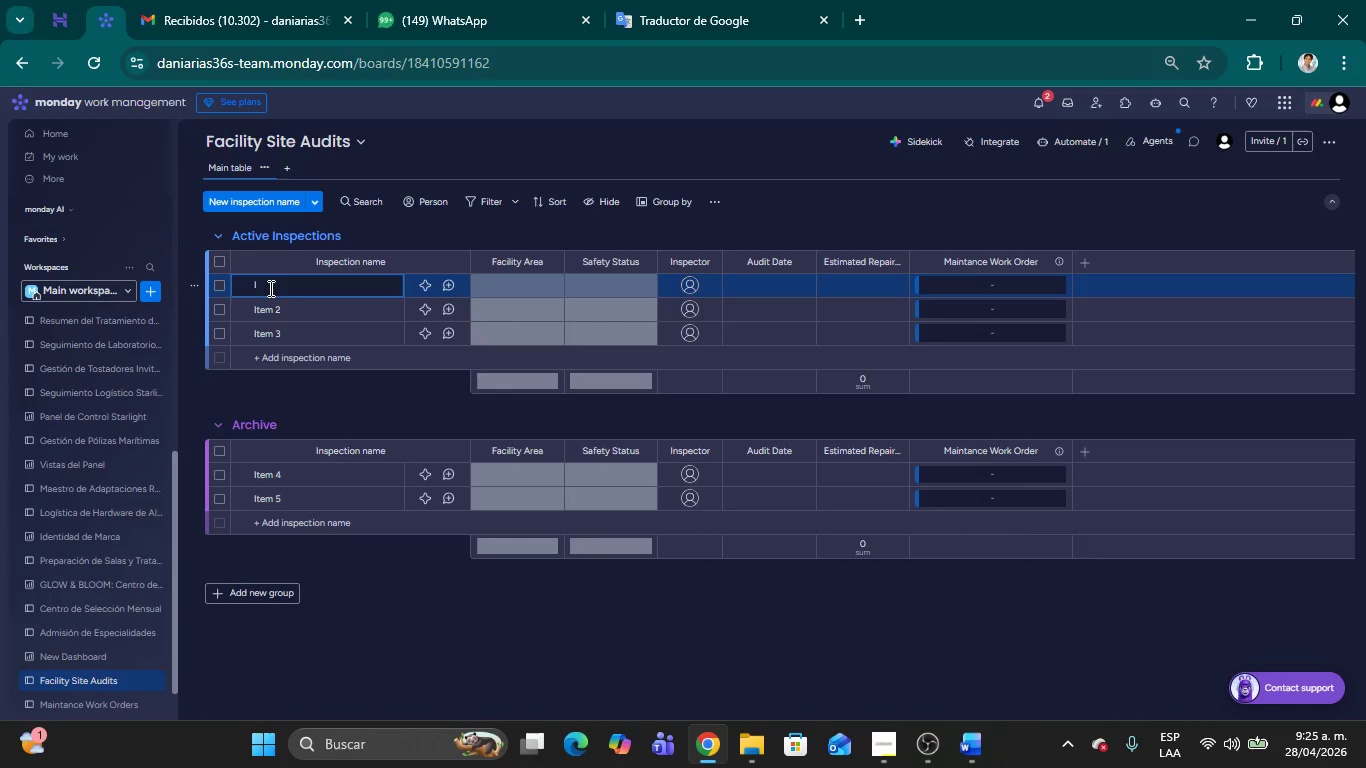 
key(Backspace)
 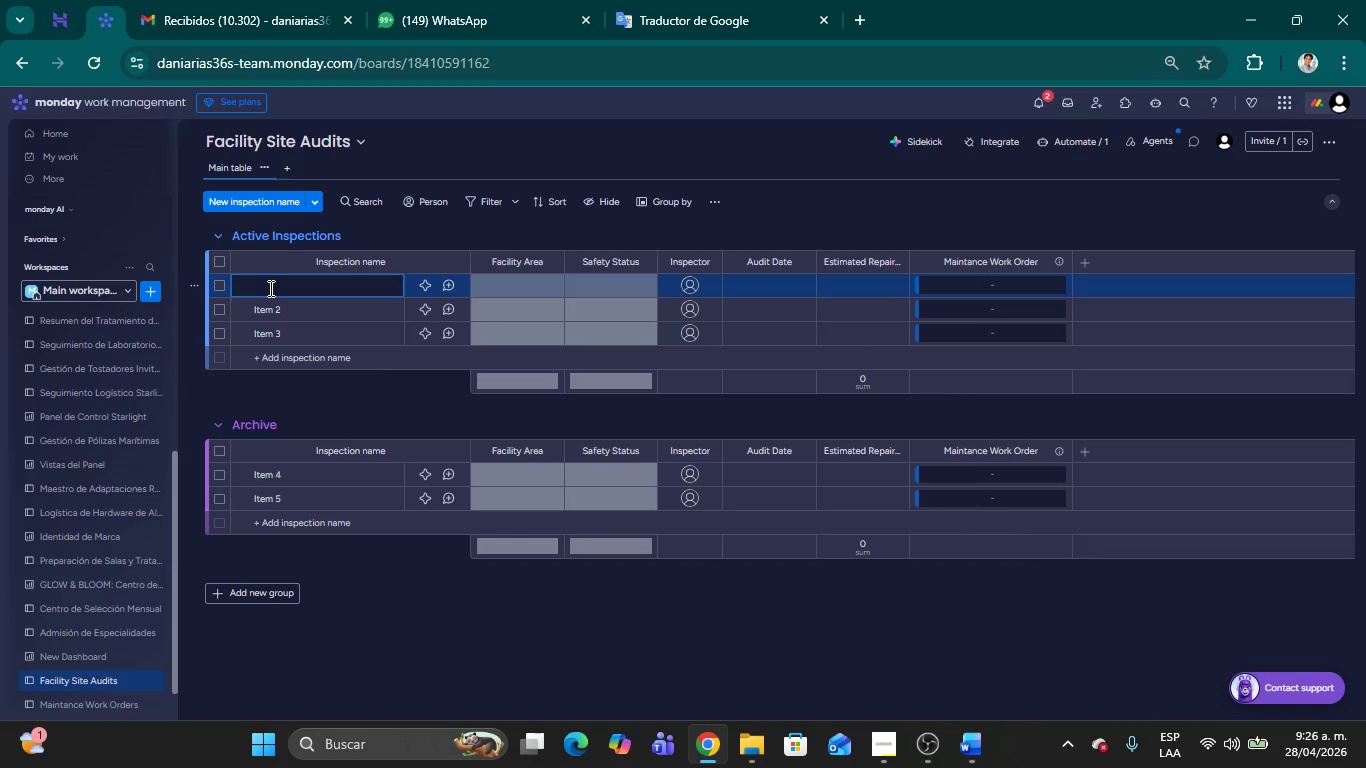 
wait(34.78)
 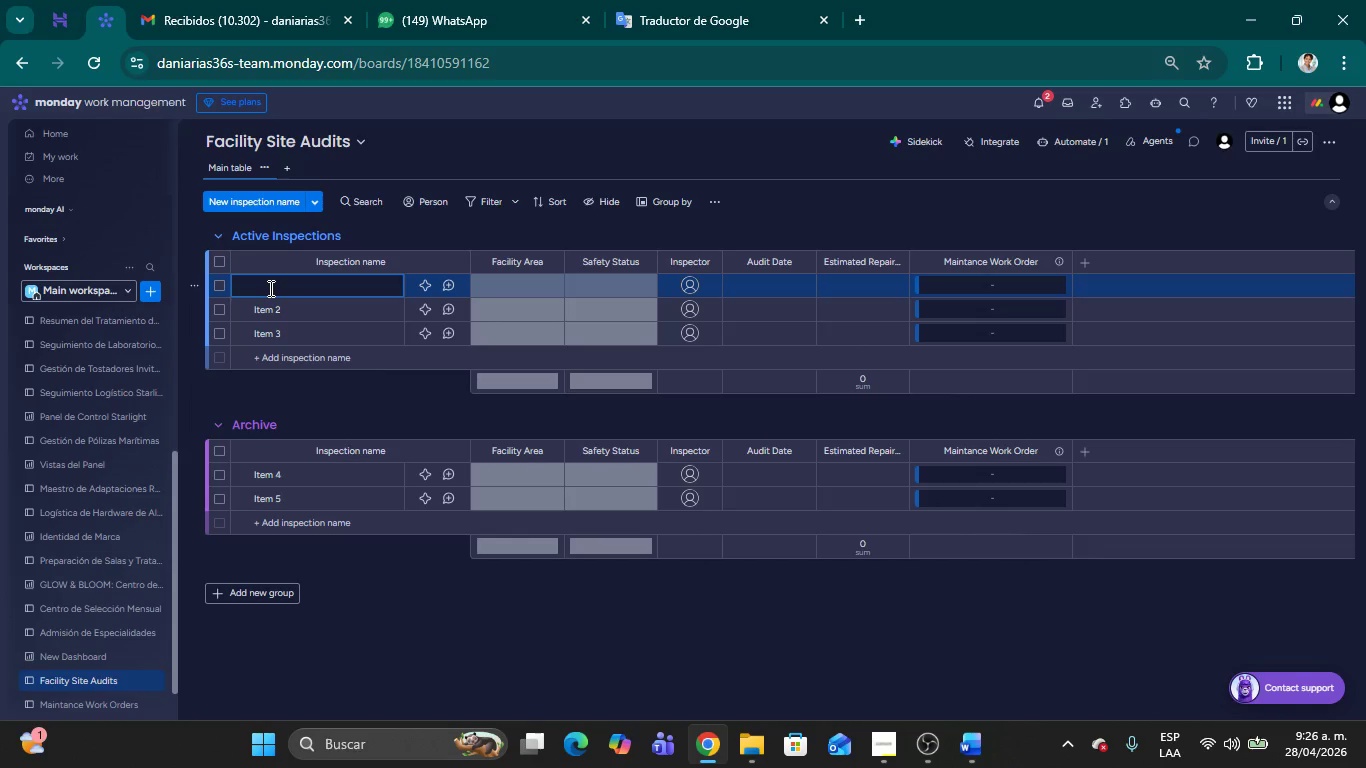 
type(01. Fuga de gas en caldera central )
 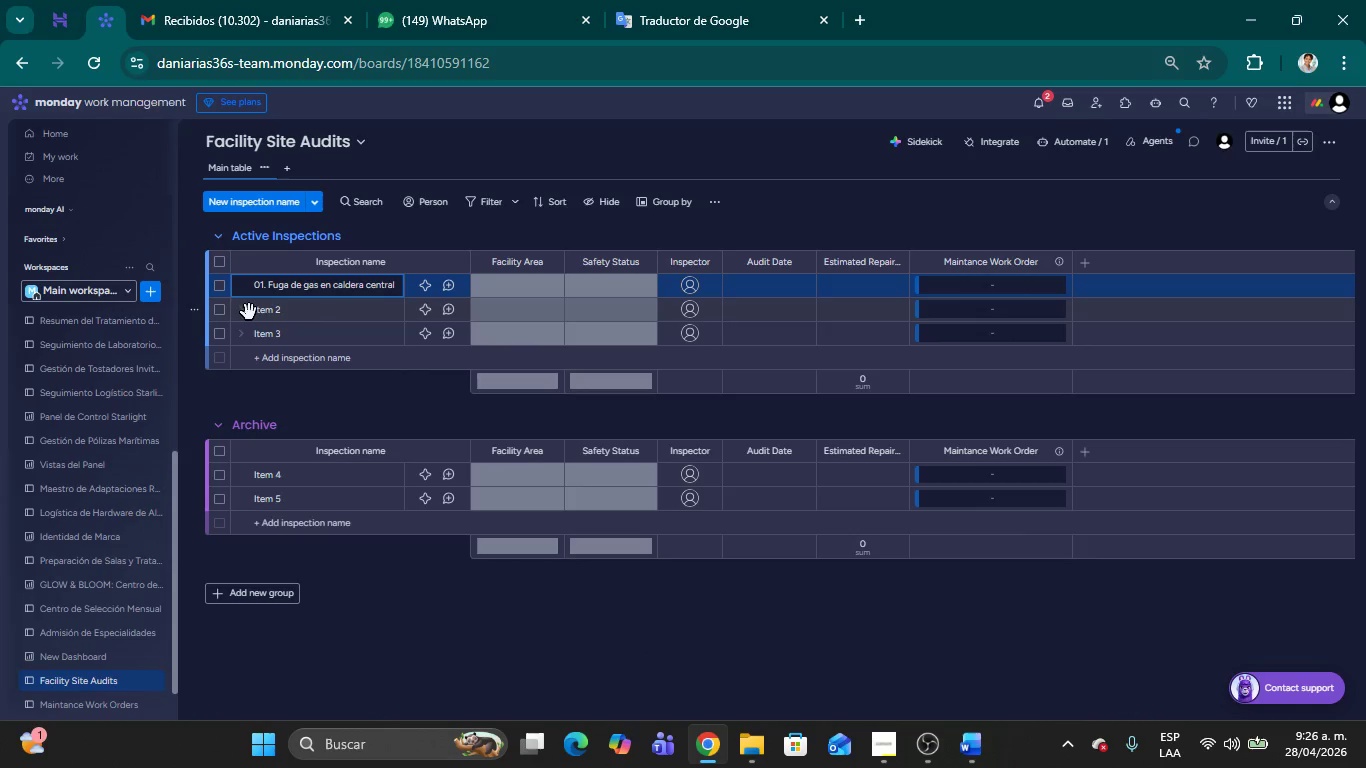 
left_click([270, 310])
 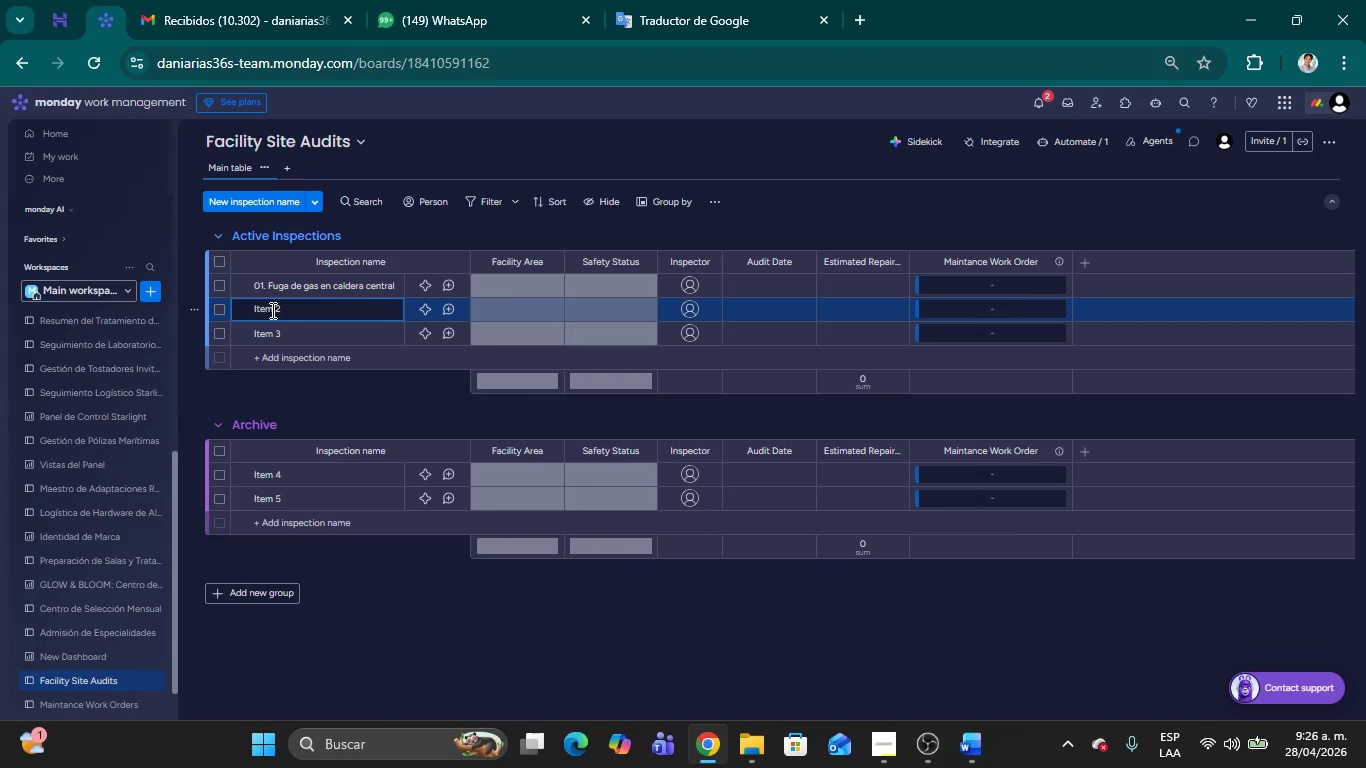 
key(Backspace)
key(Backspace)
key(Backspace)
key(Backspace)
key(Backspace)
key(Backspace)
type(02. E)
key(Backspace)
key(Backspace)
type( Extintor CO2 con carga vencida )
 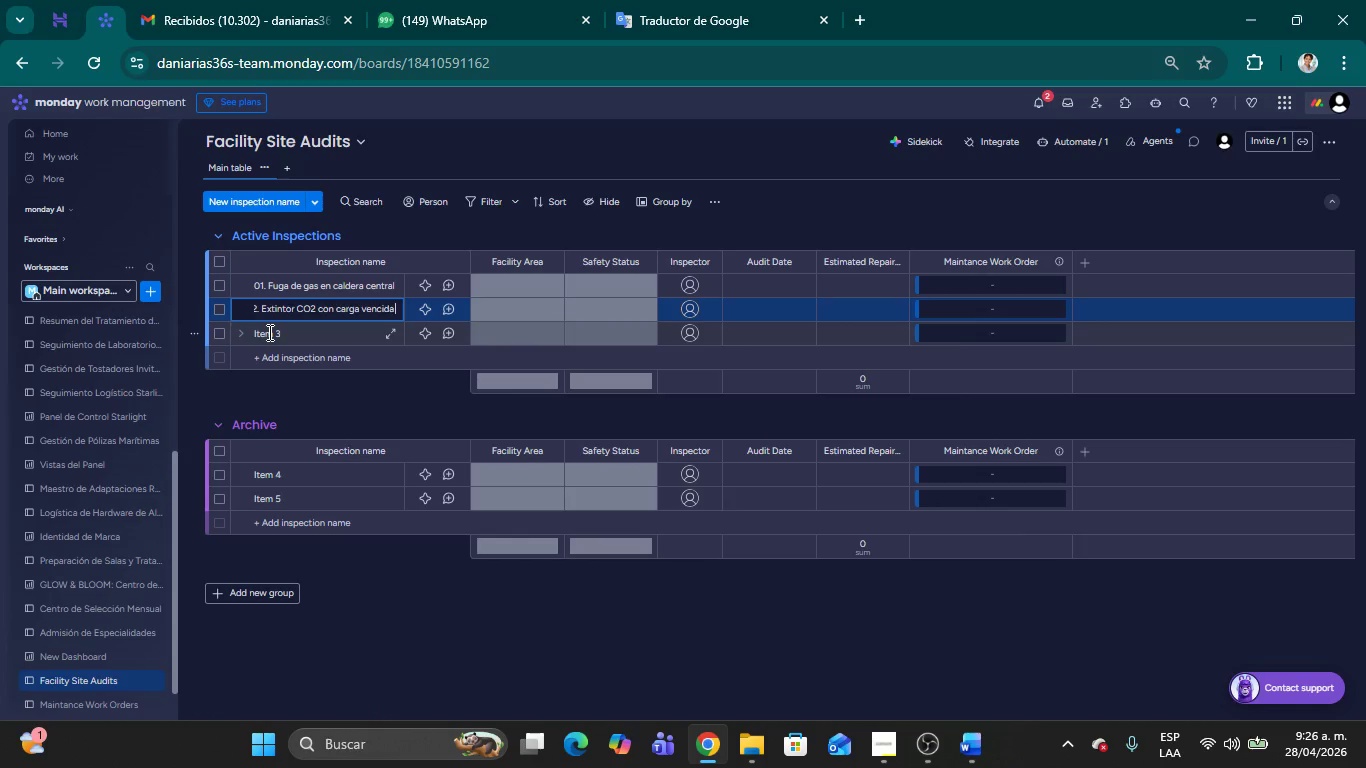 
left_click([268, 332])
 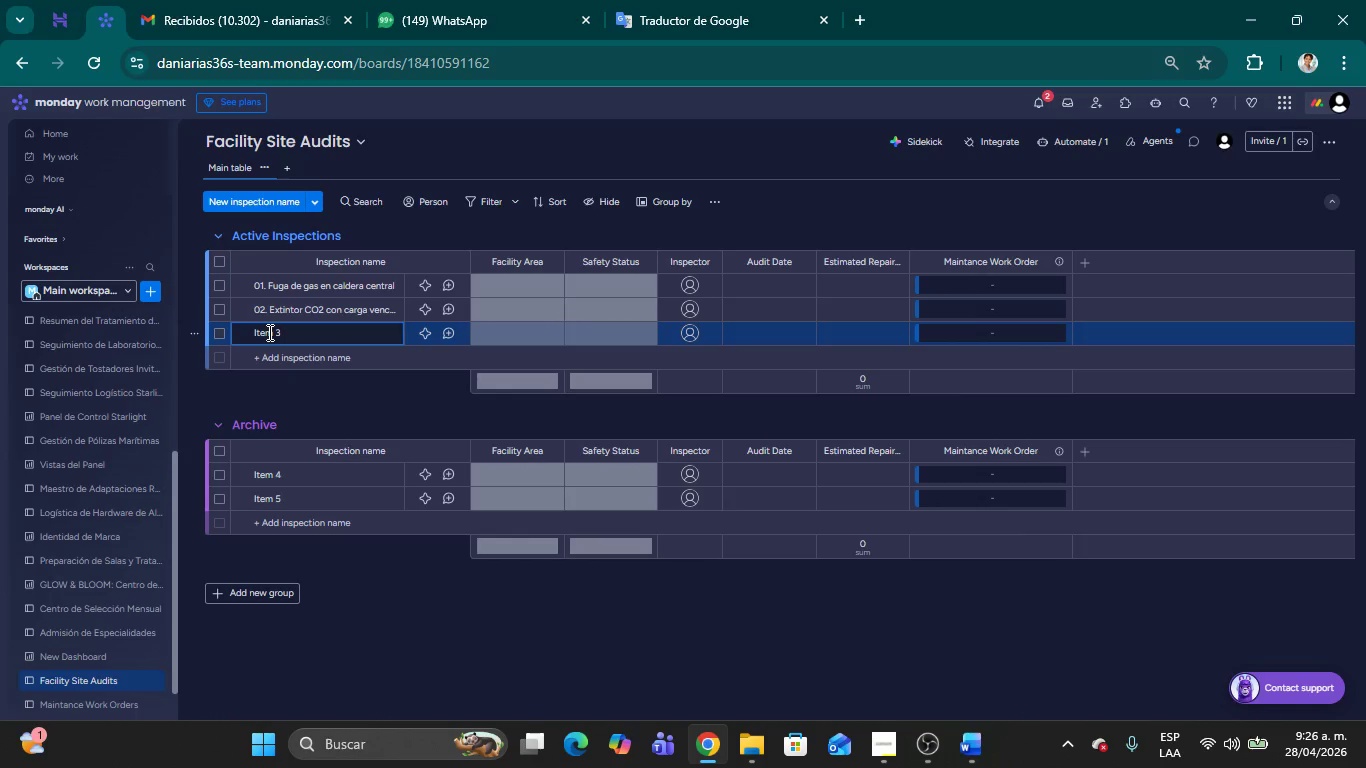 
key(Backspace)
key(Backspace)
key(Backspace)
key(Backspace)
key(Backspace)
key(Backspace)
type(03. )
 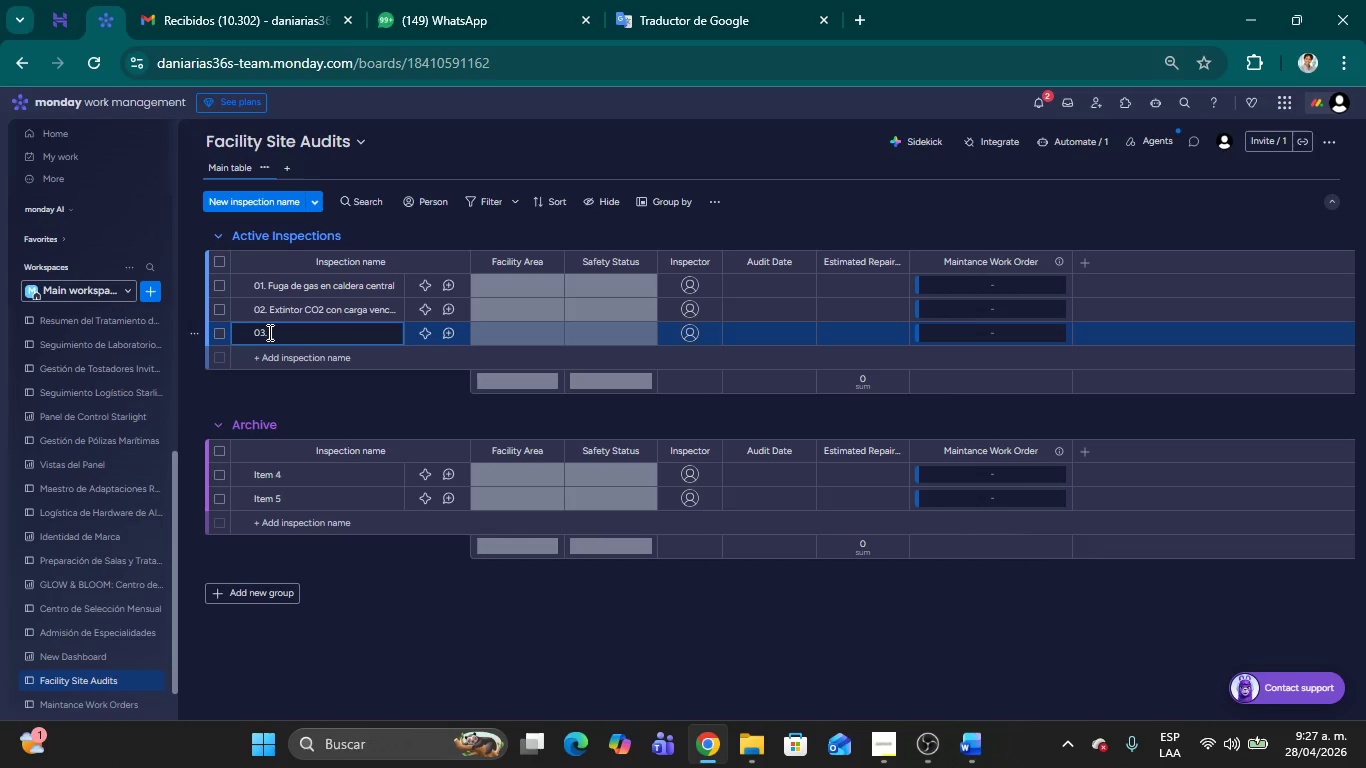 
type(Luminaria de emer)
 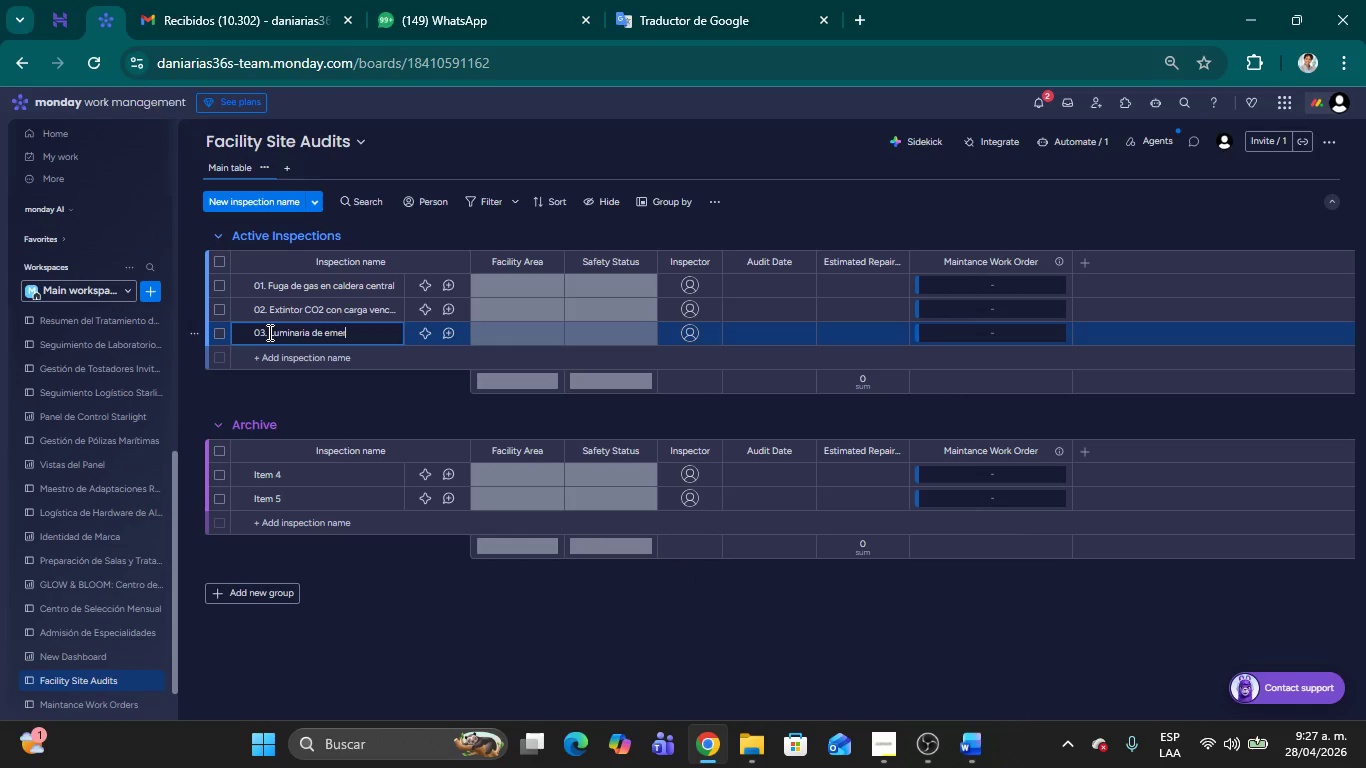 
type(gencia fundida)
 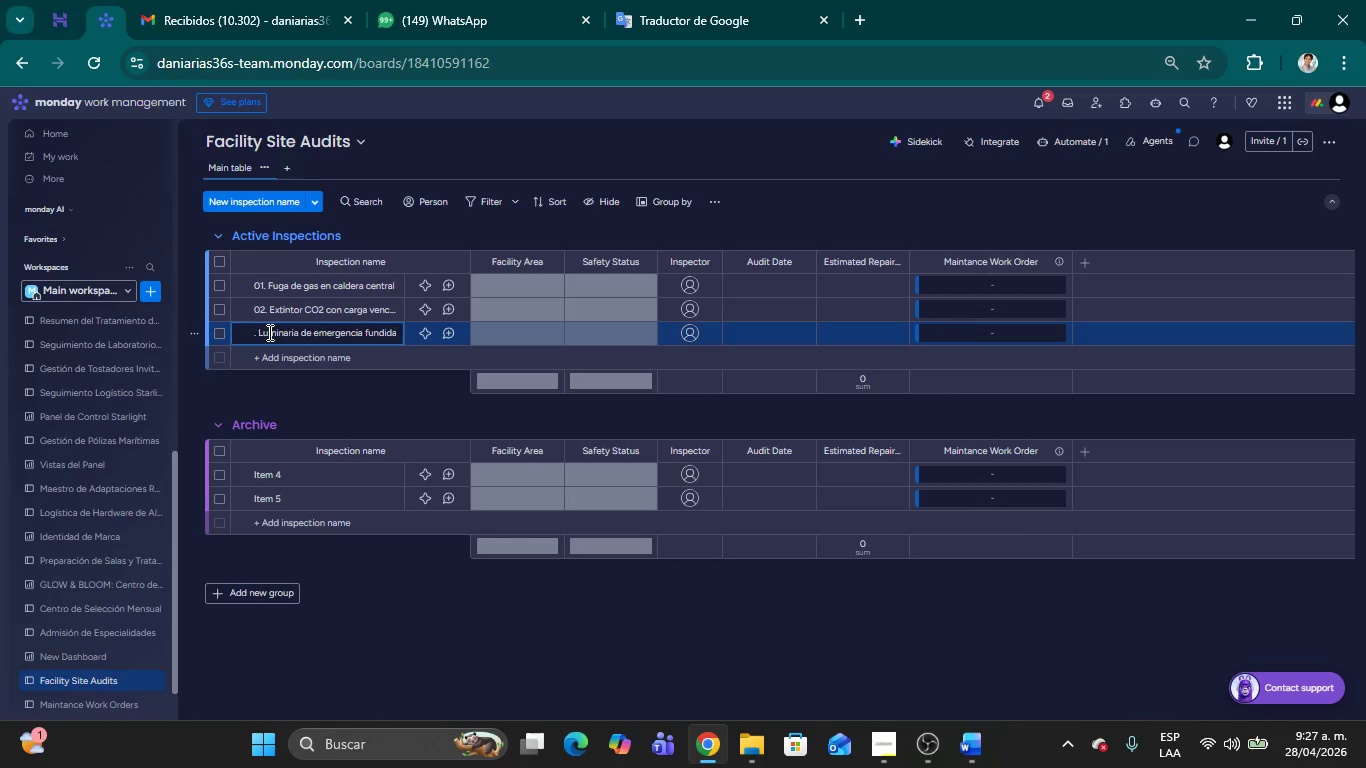 
key(Shift+Enter)
 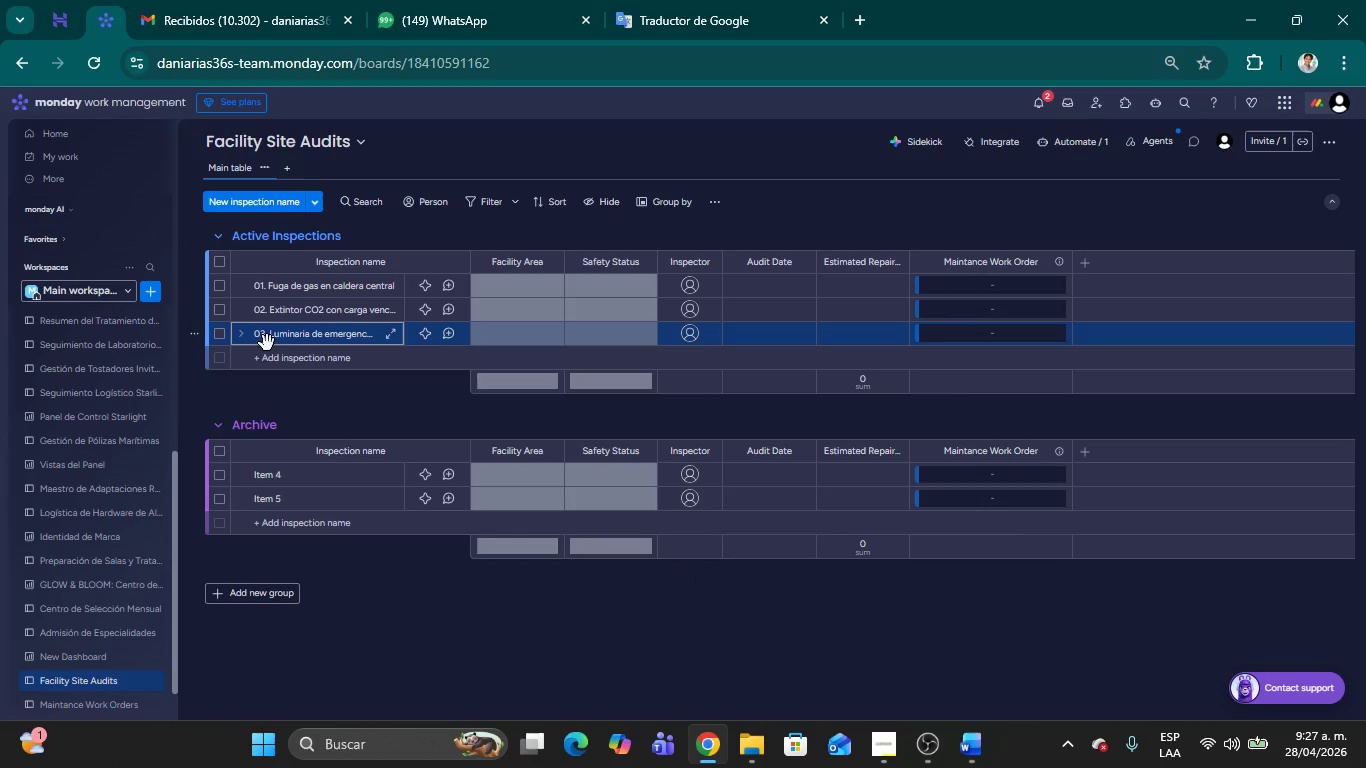 
left_click([269, 360])
 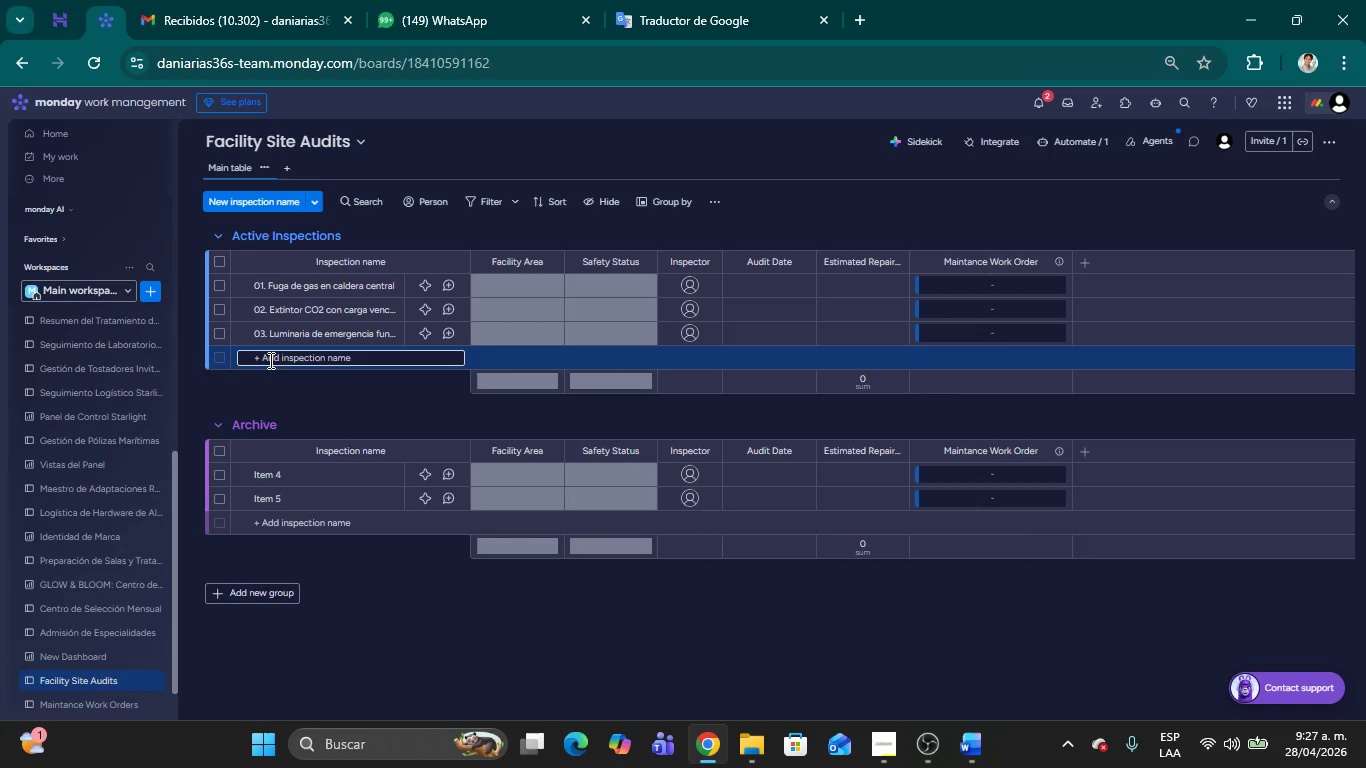 
type(04. )
 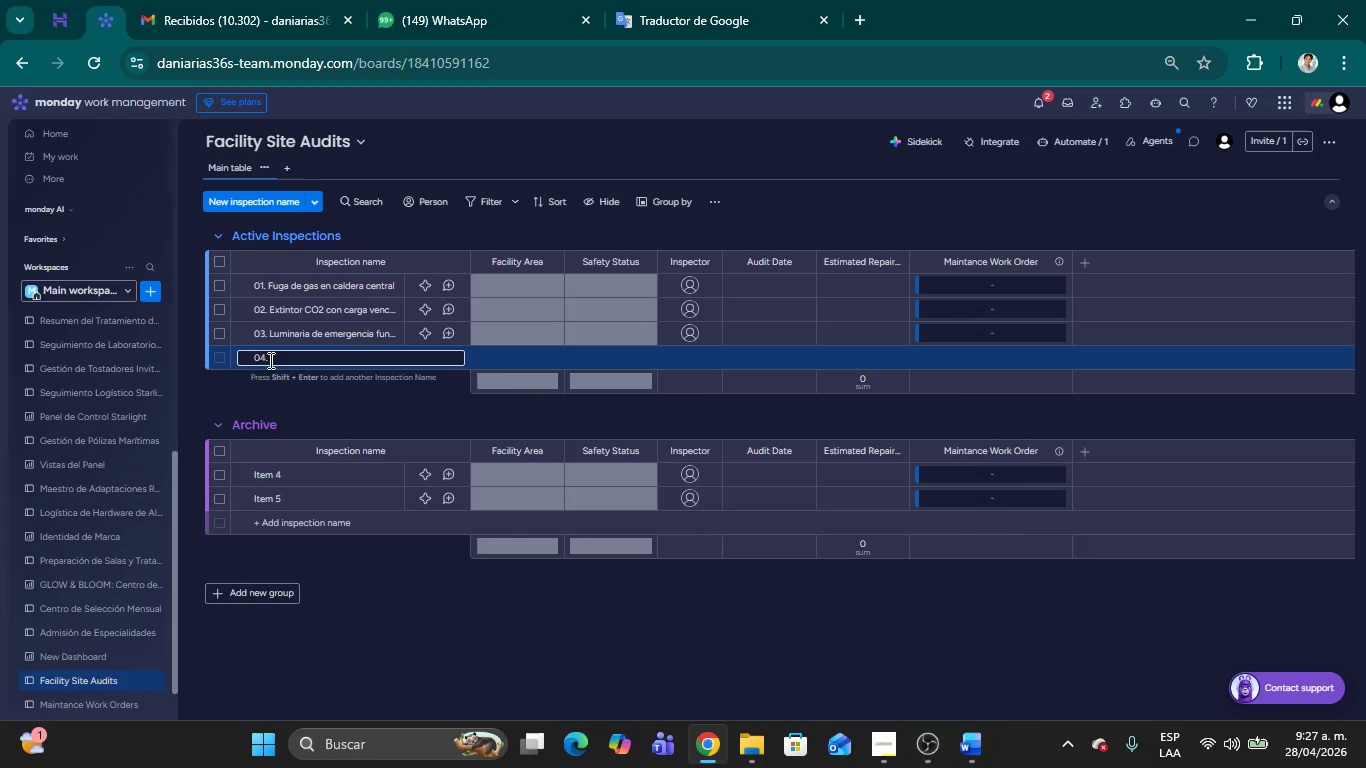 
type( )
key(Backspace)
type(Sensor de humo sin bateria)
 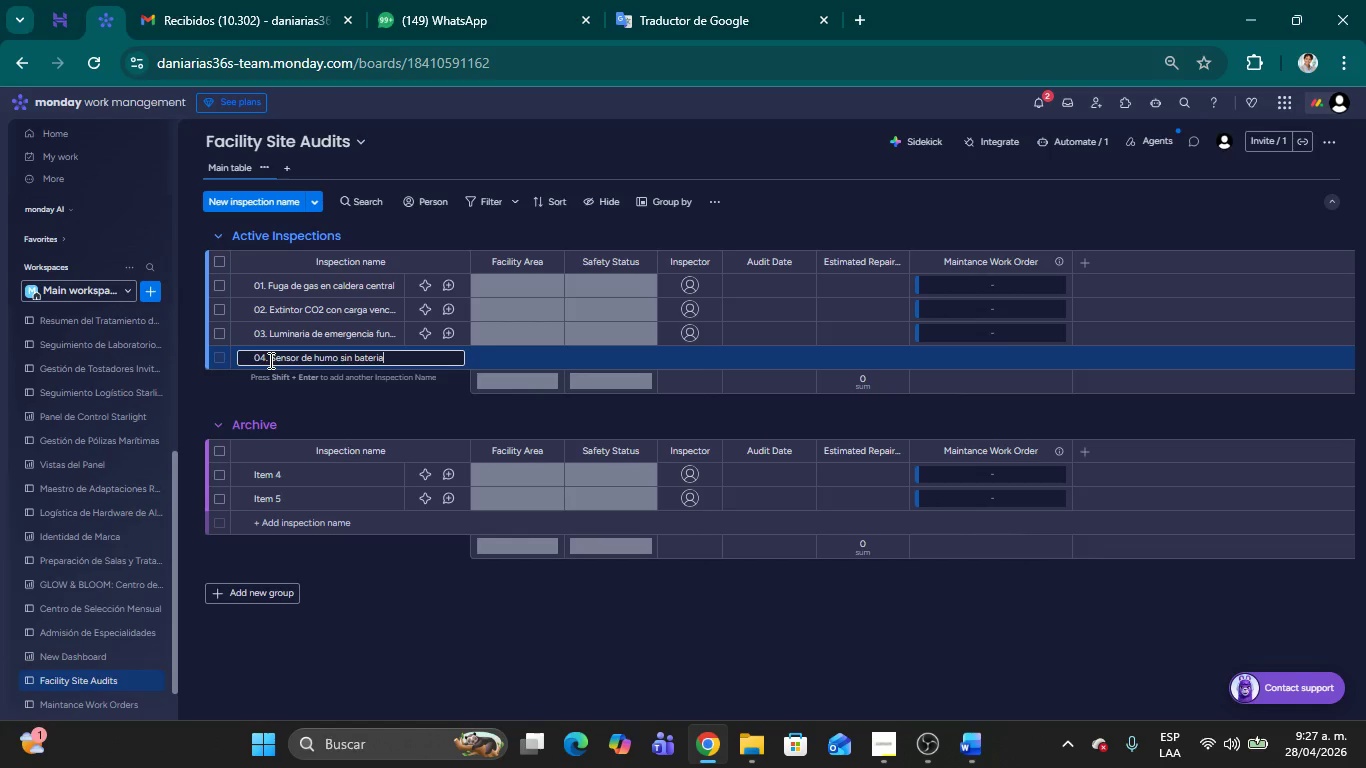 
key(Shift+Enter)
 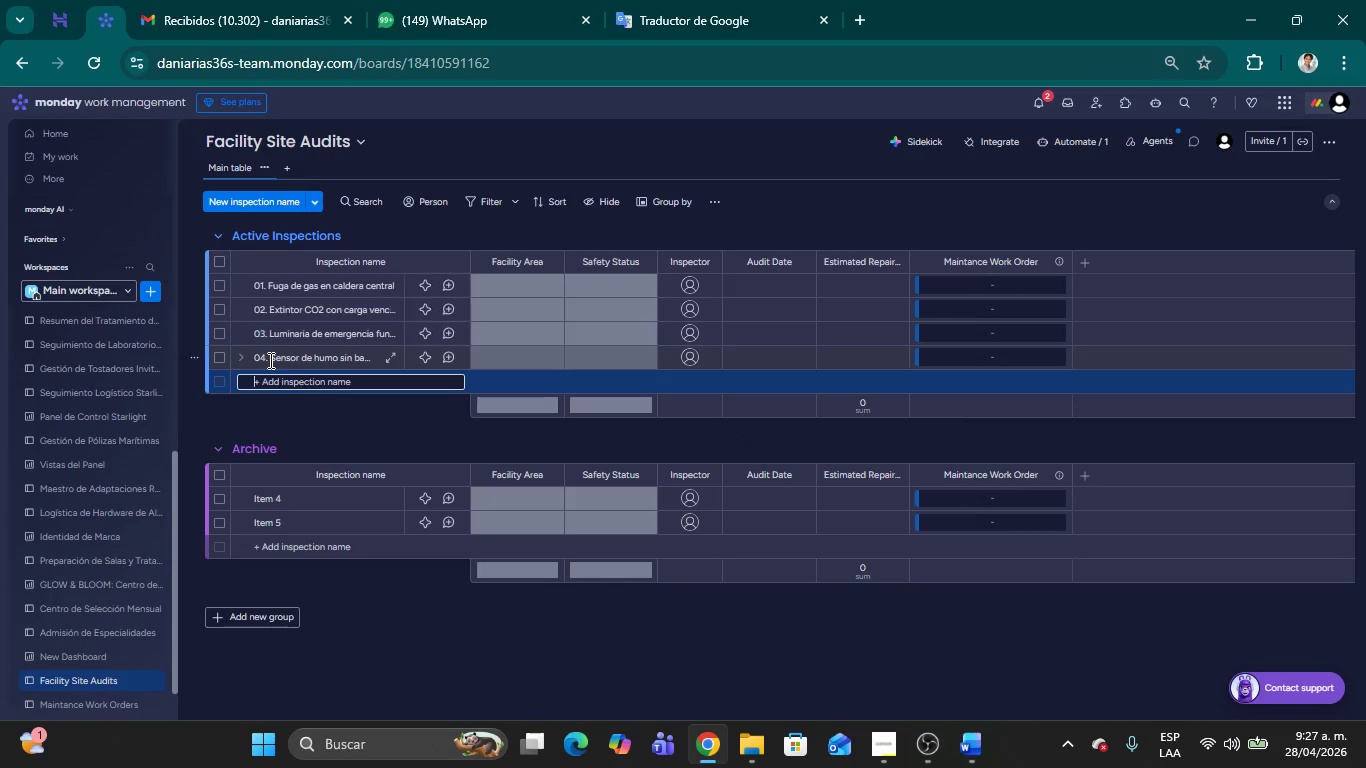 
type(05. GA)
key(Backspace)
type(rieta estructul)
key(Backspace)
type(ral en clim)
key(Backspace)
key(Backspace)
key(Backspace)
type(olumna )
 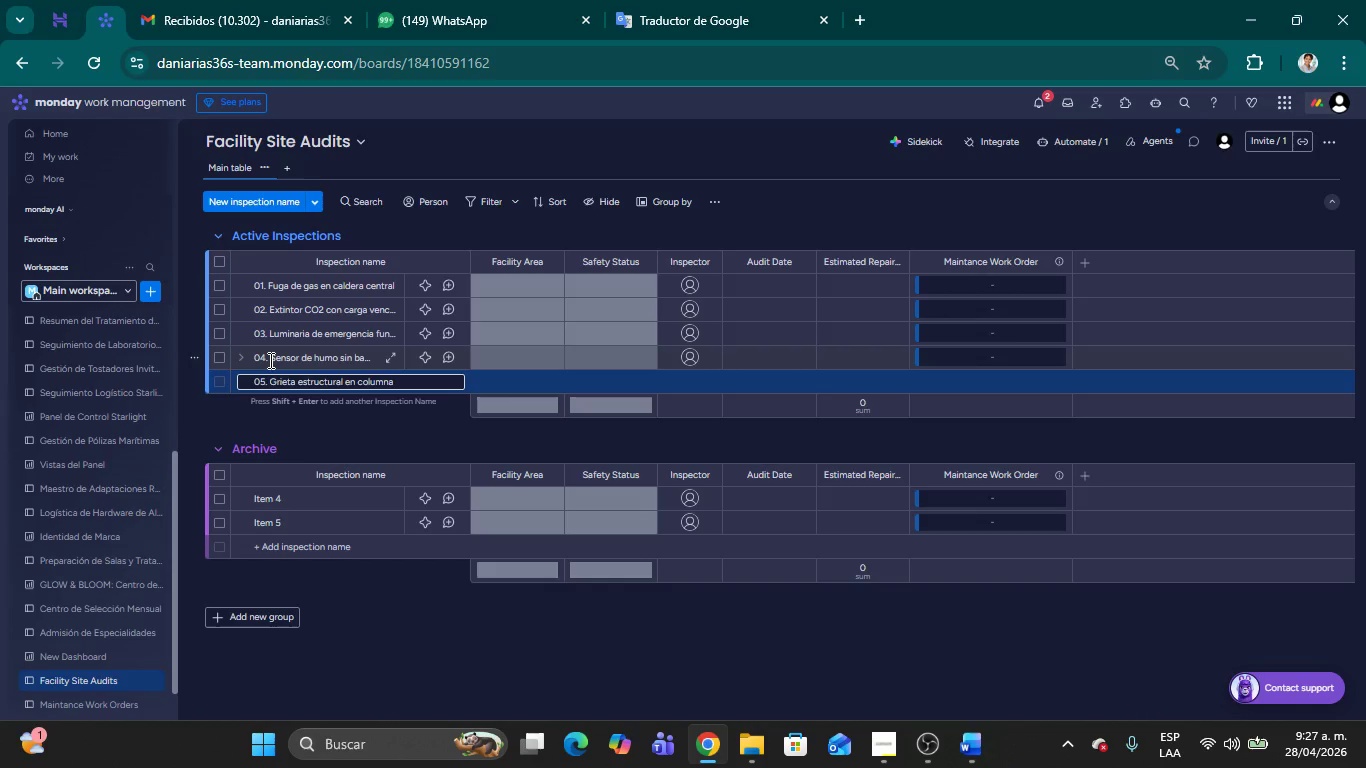 
key(Shift+Enter)
 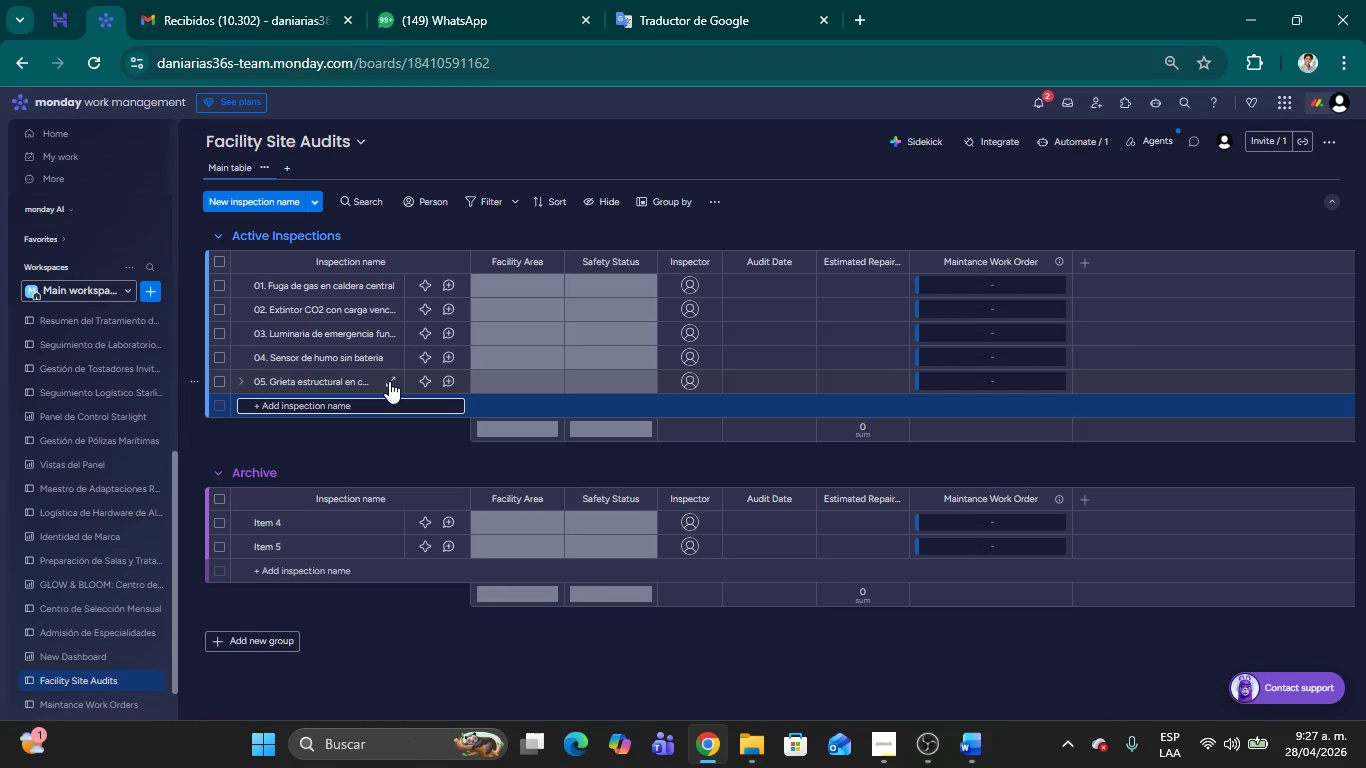 
left_click([366, 376])
 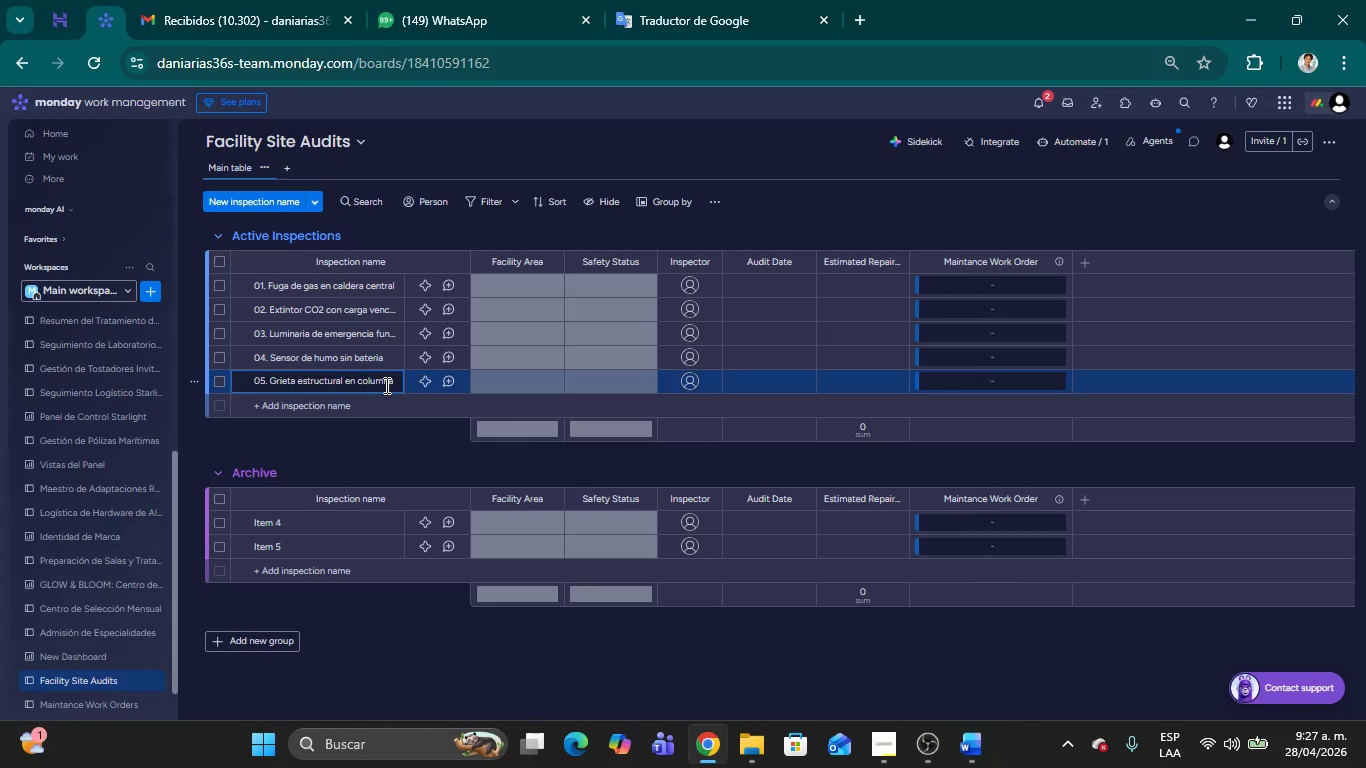 
type( c4)
 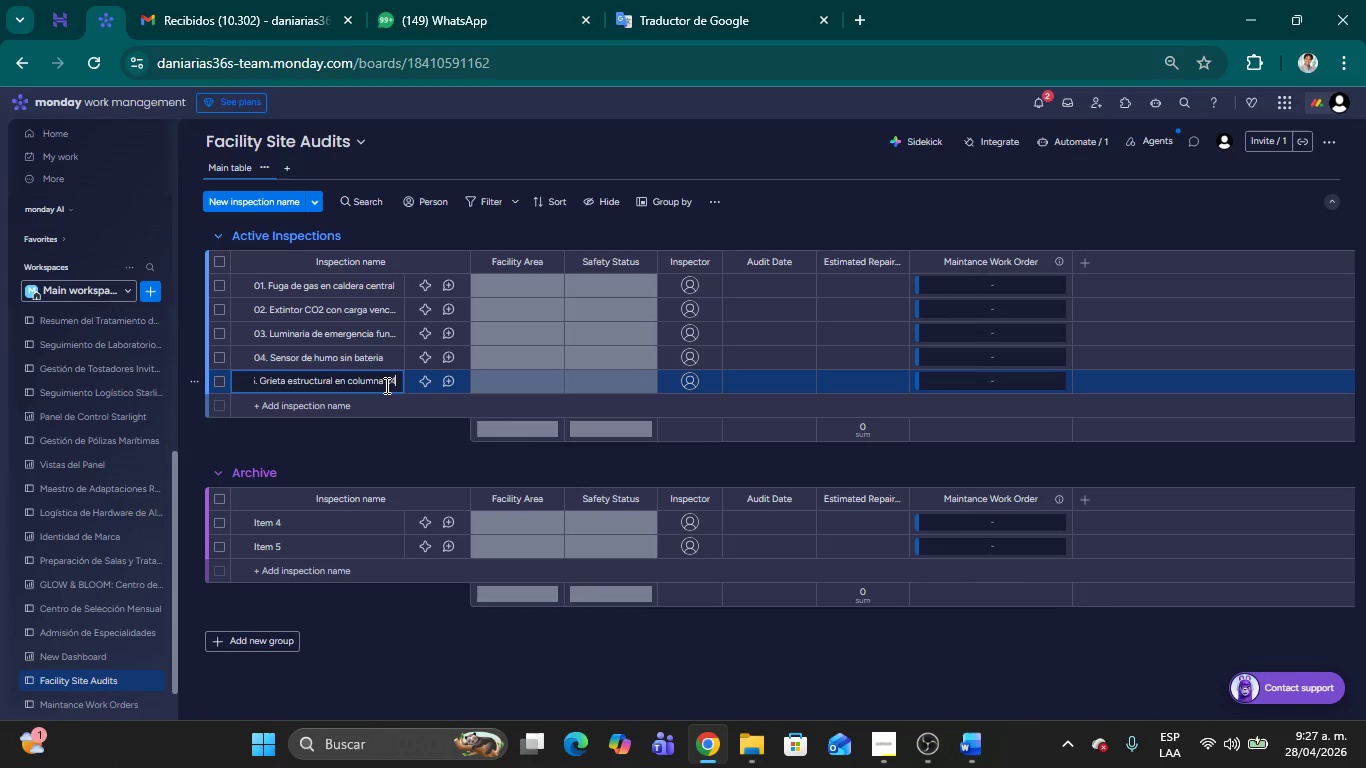 
key(Shift+Enter)
 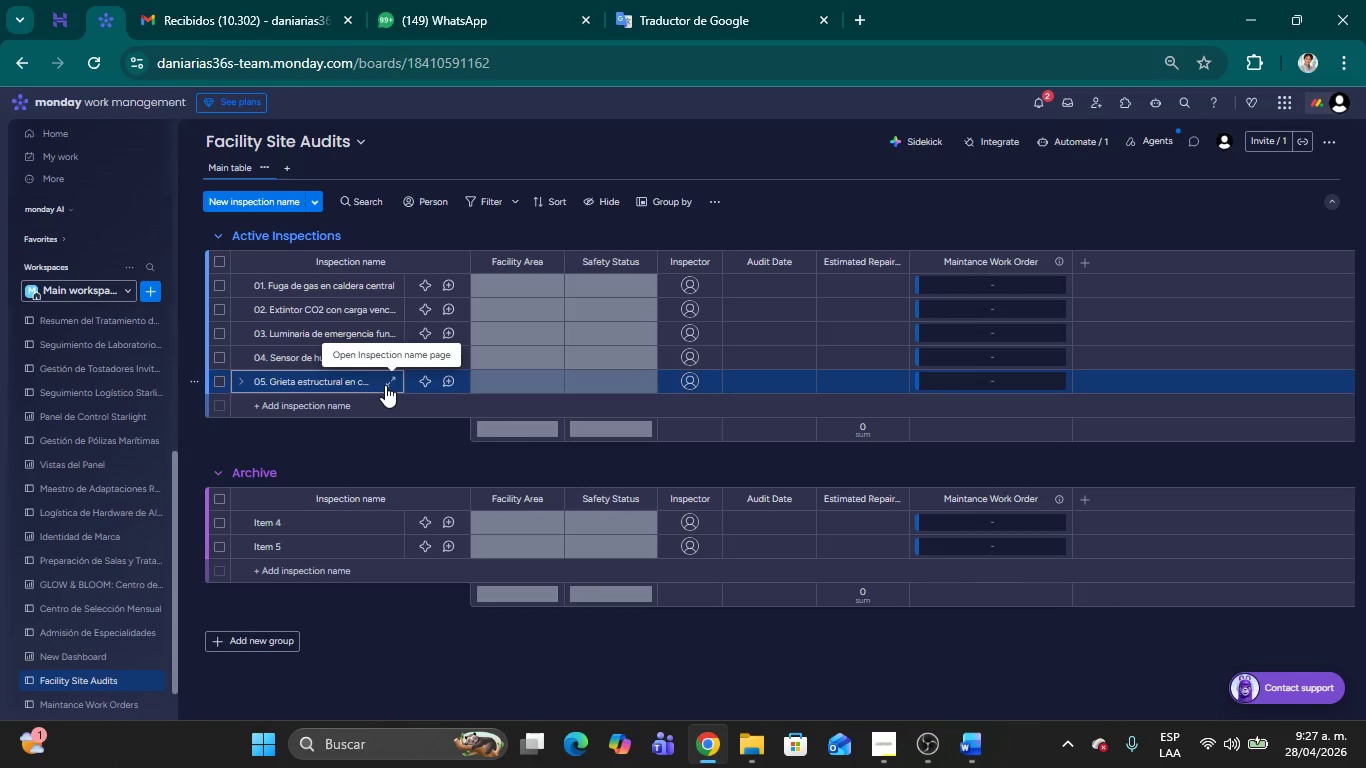 
type(05)
 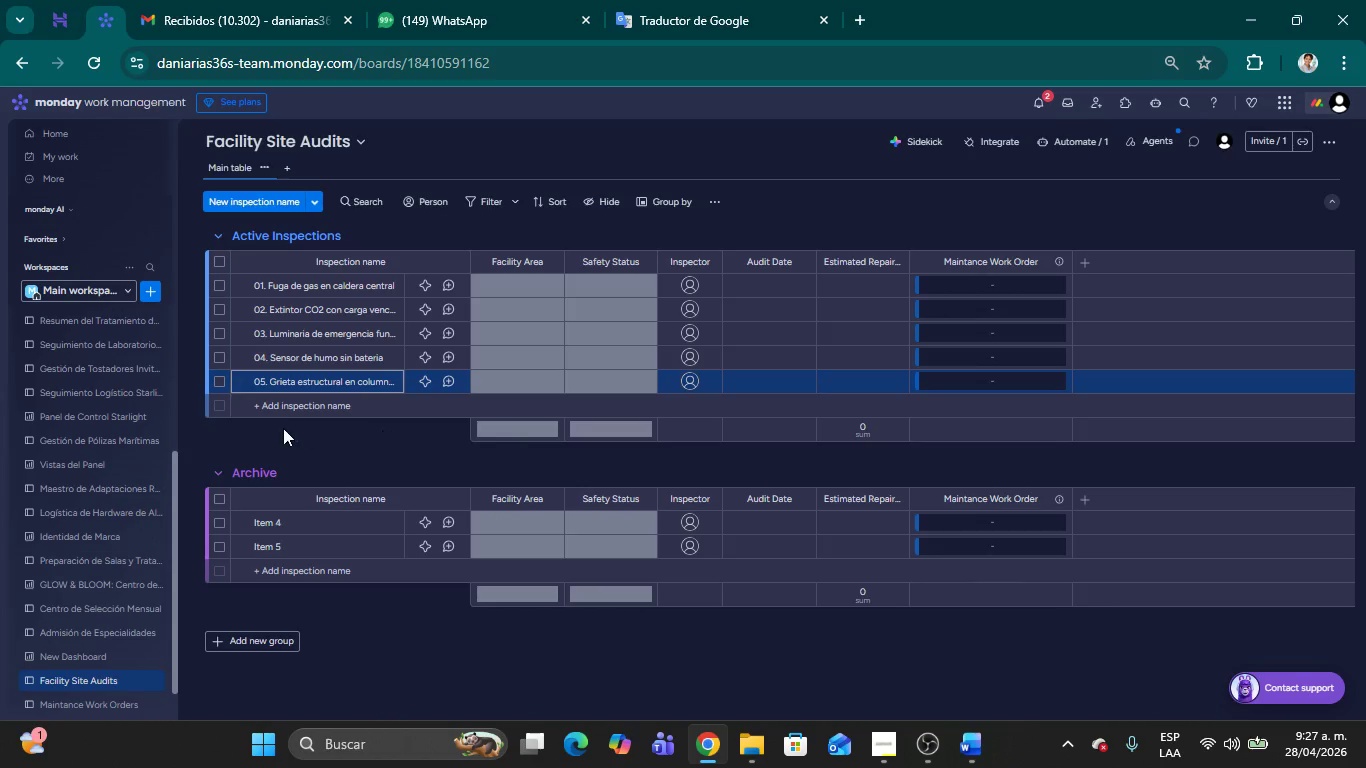 
left_click([290, 407])
 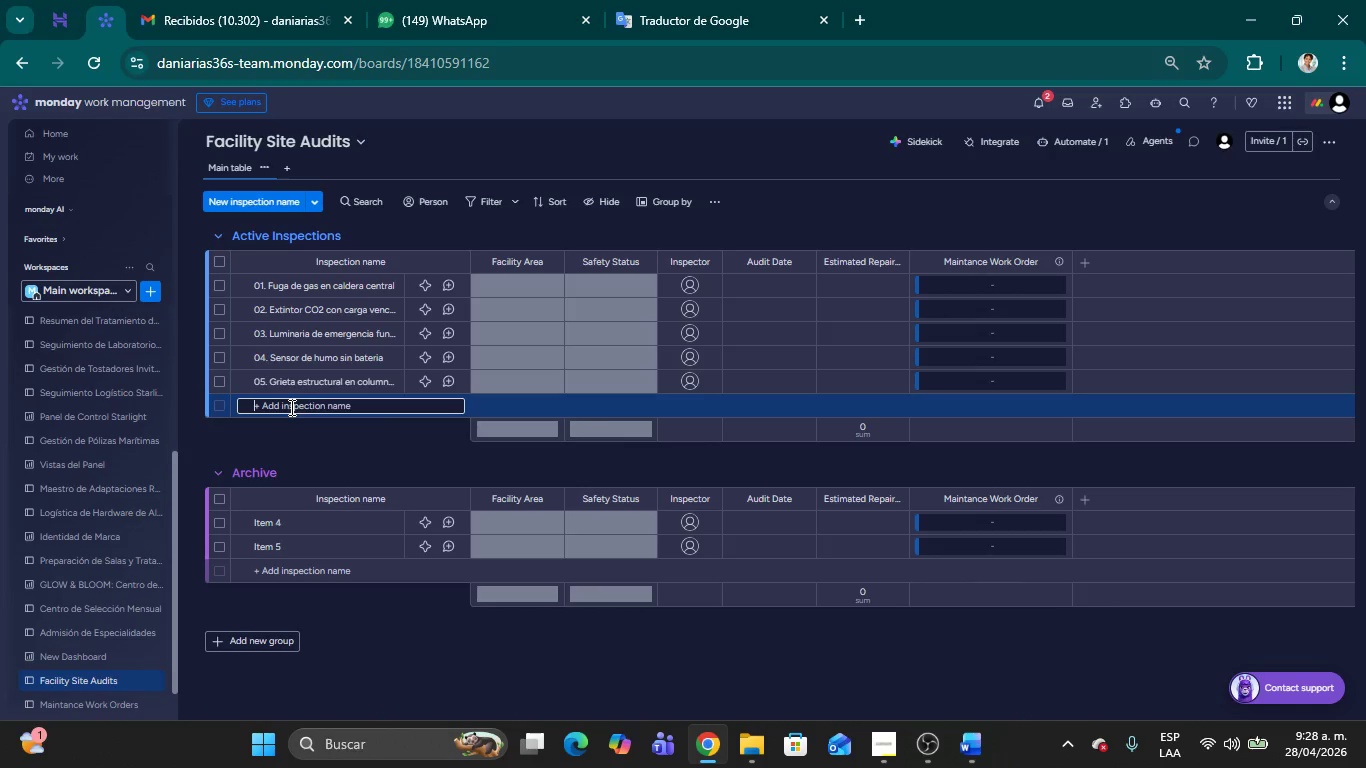 
type(06. Panel ele)
key(Backspace)
type(;ectrico sin se`alizaci;on )
 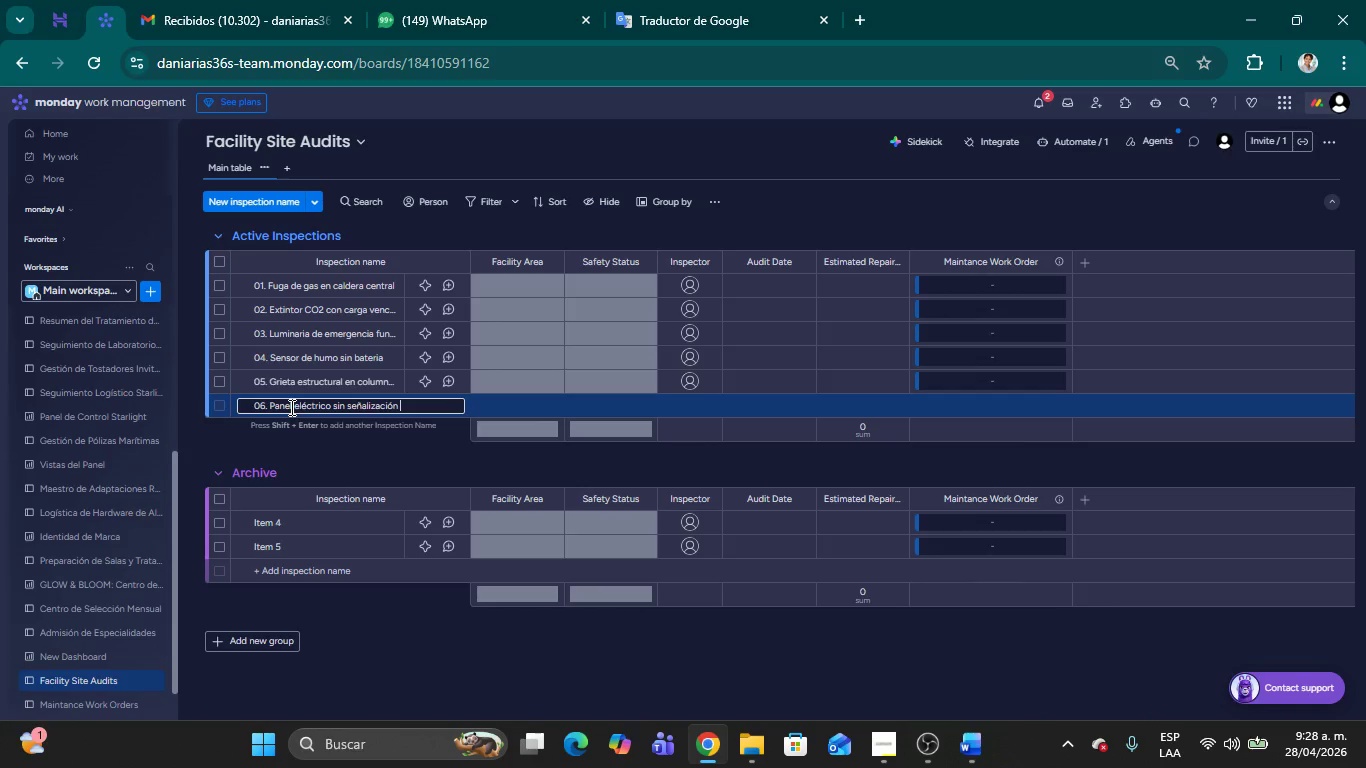 
key(Shift+Enter)
 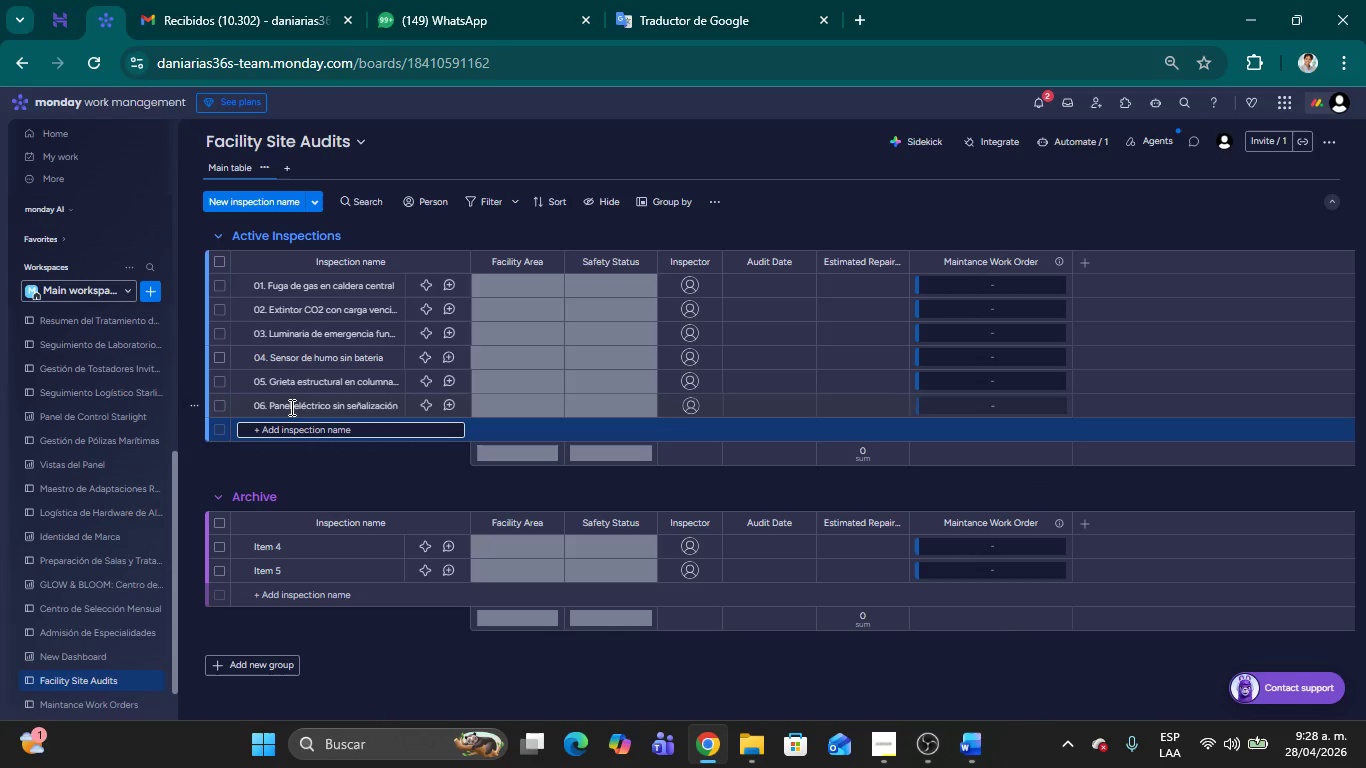 
type(07. Obstrucci;on en pasillo )
 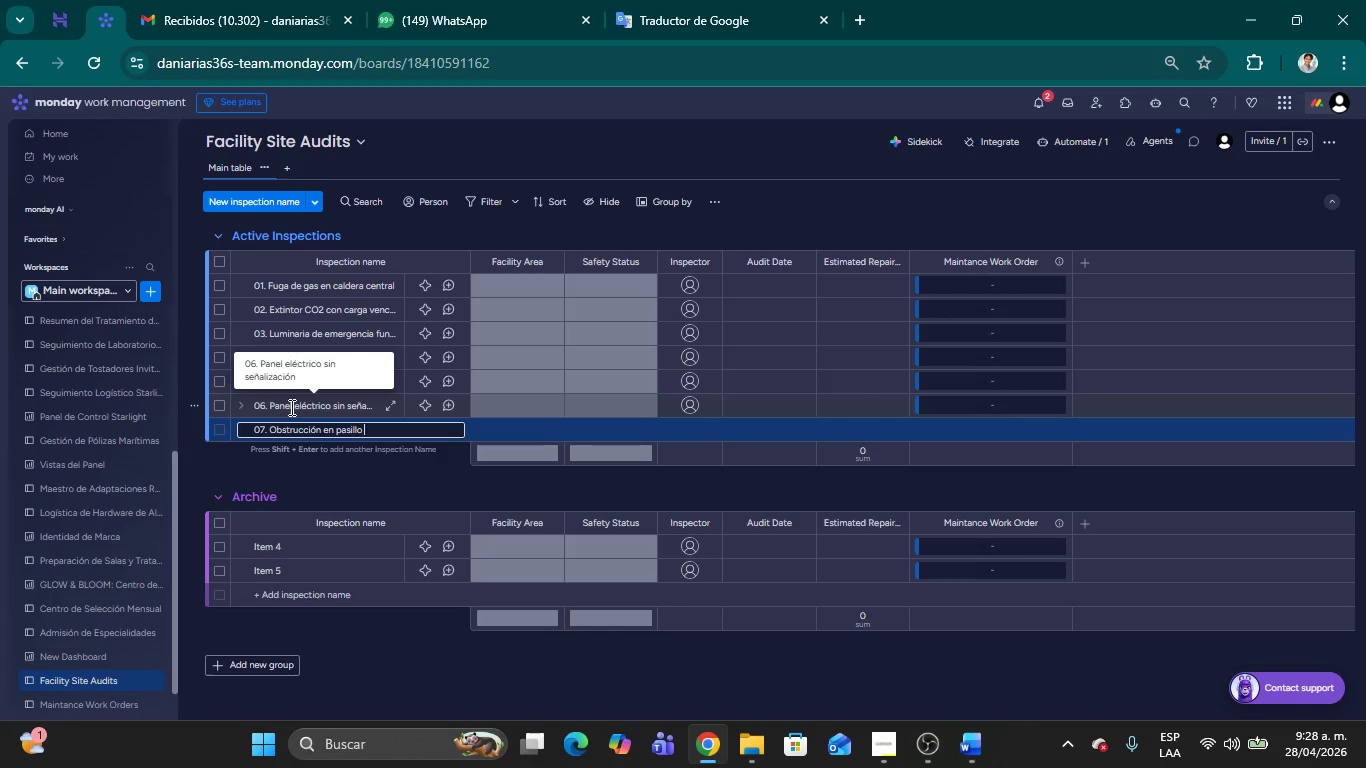 
type(de carga)
 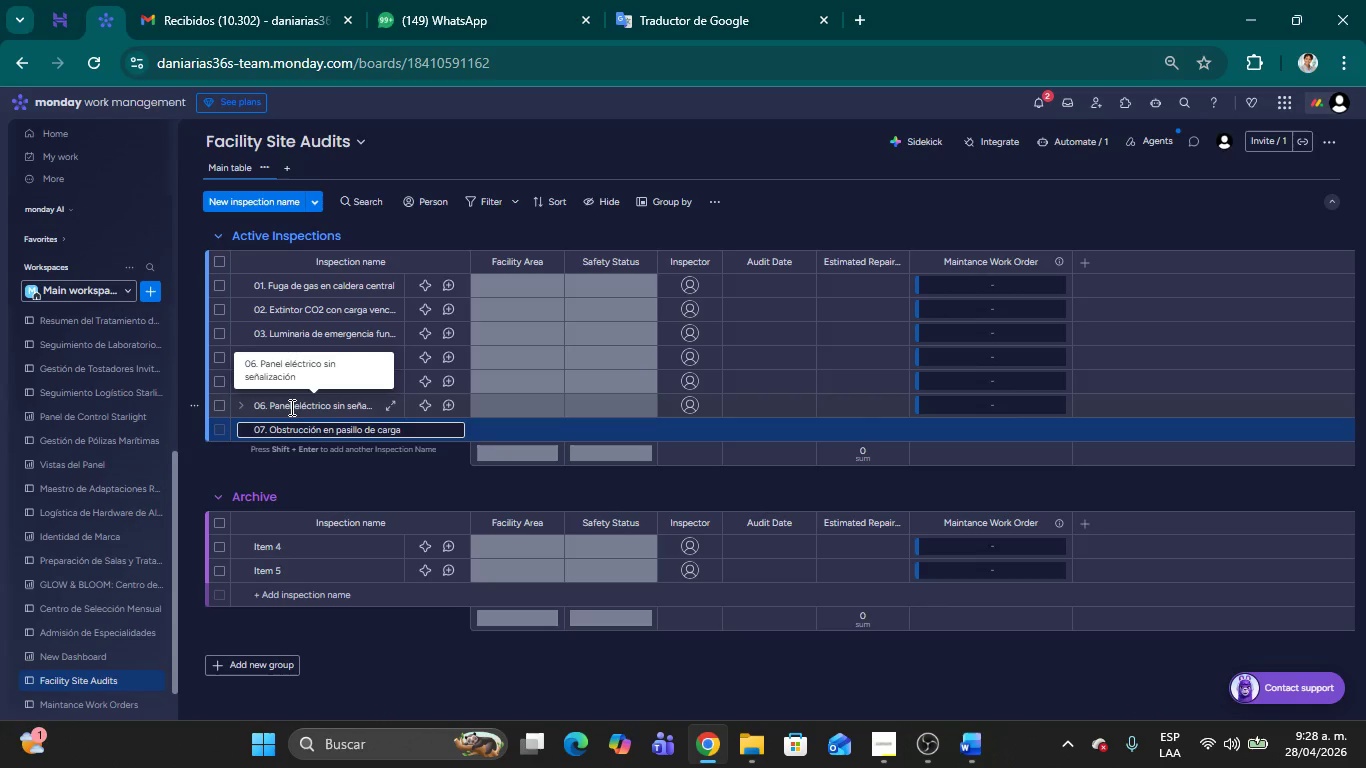 
key(Shift+Enter)
 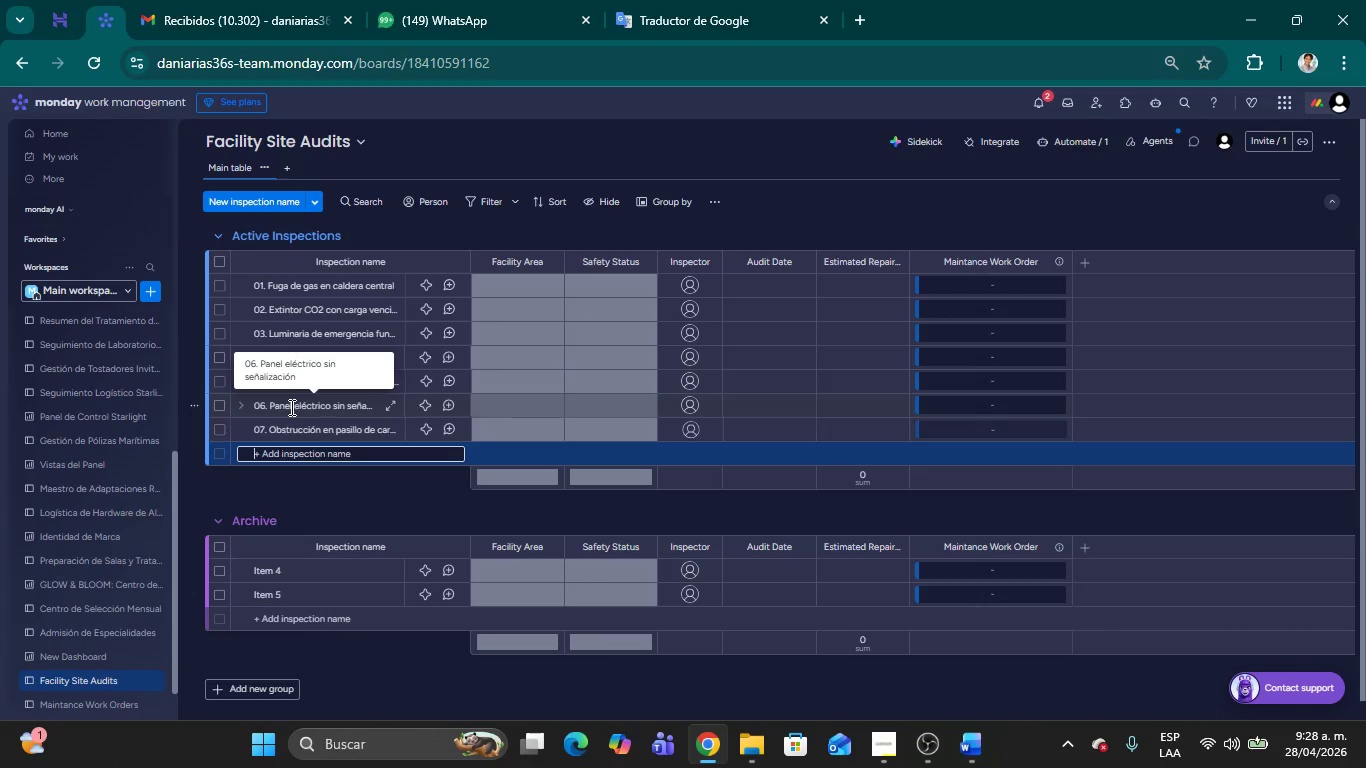 
type(08. Puerta cortafuef)
key(Backspace)
type(gos bloqueada)
 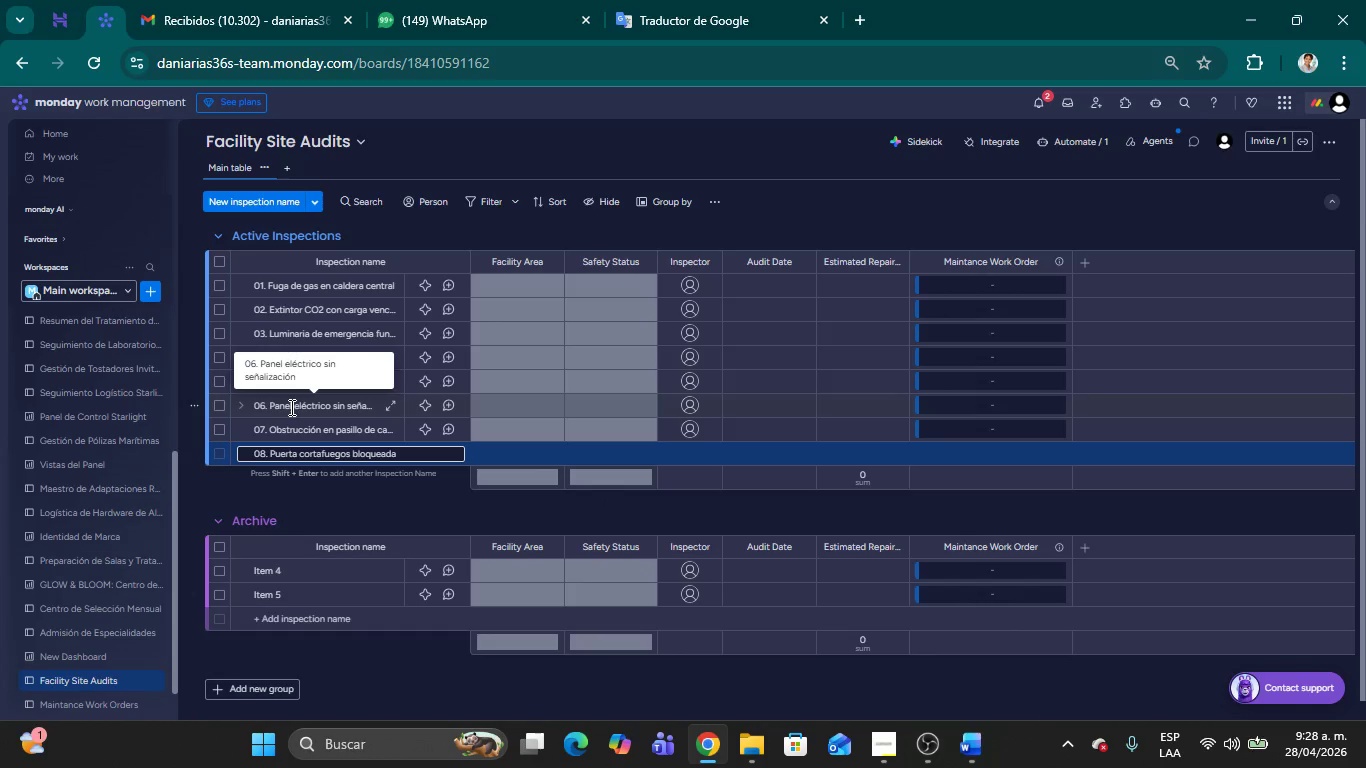 
key(Shift+Enter)
 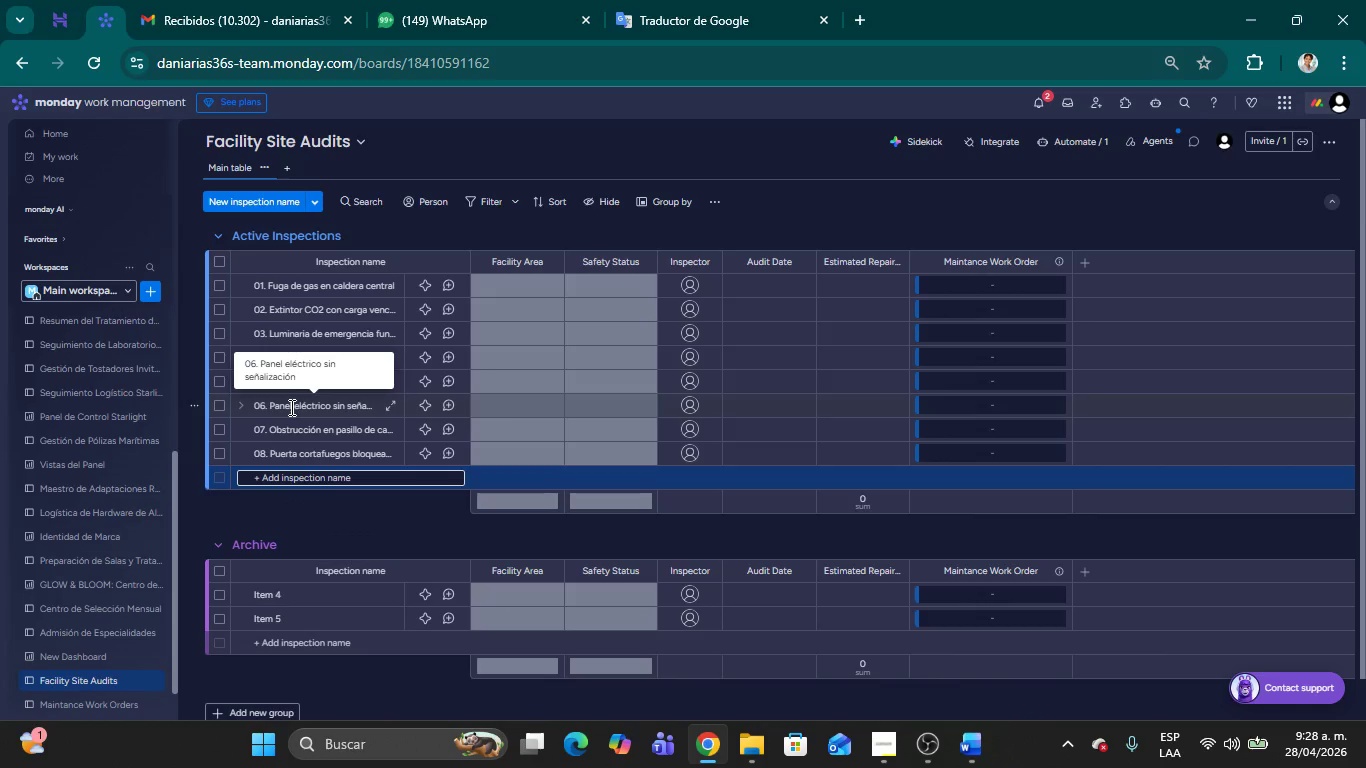 
type(09. Filtraci;on de agua en techo)
 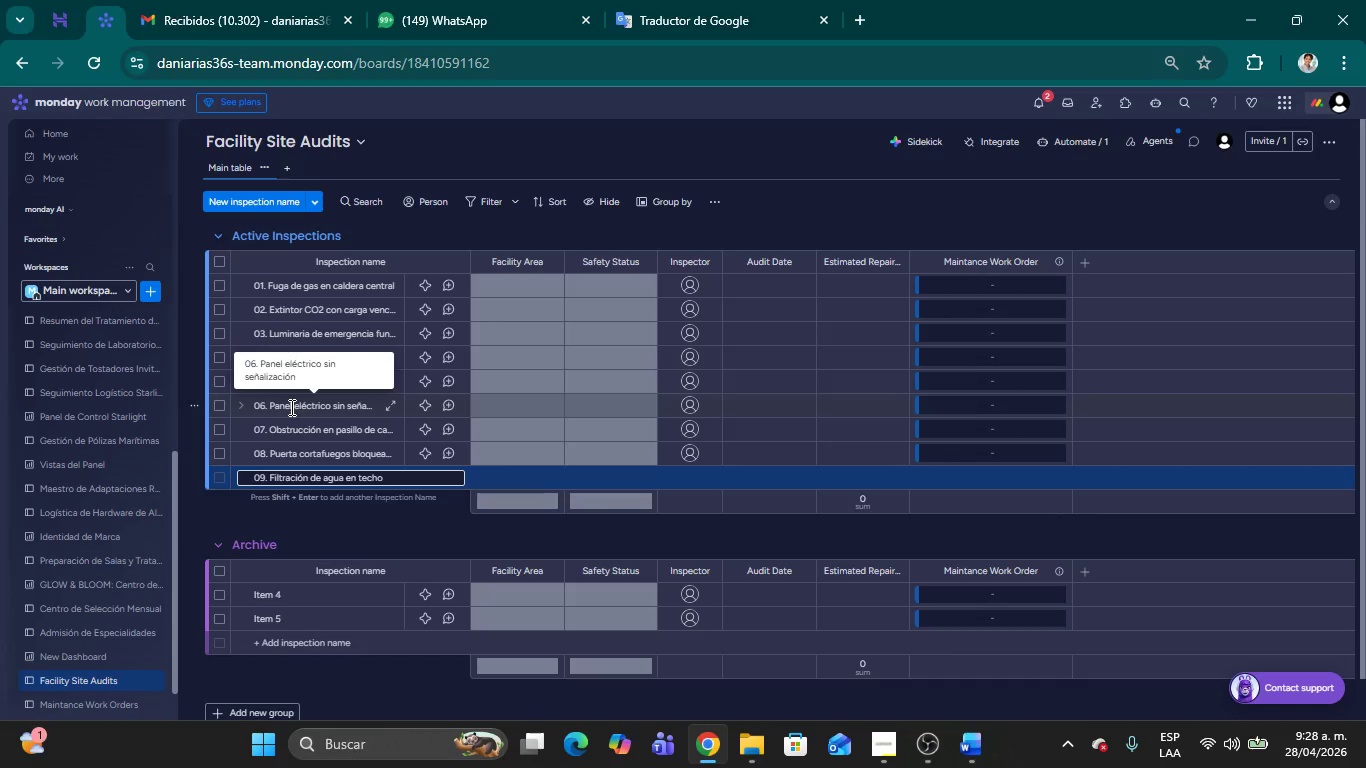 
key(Shift+Enter)
 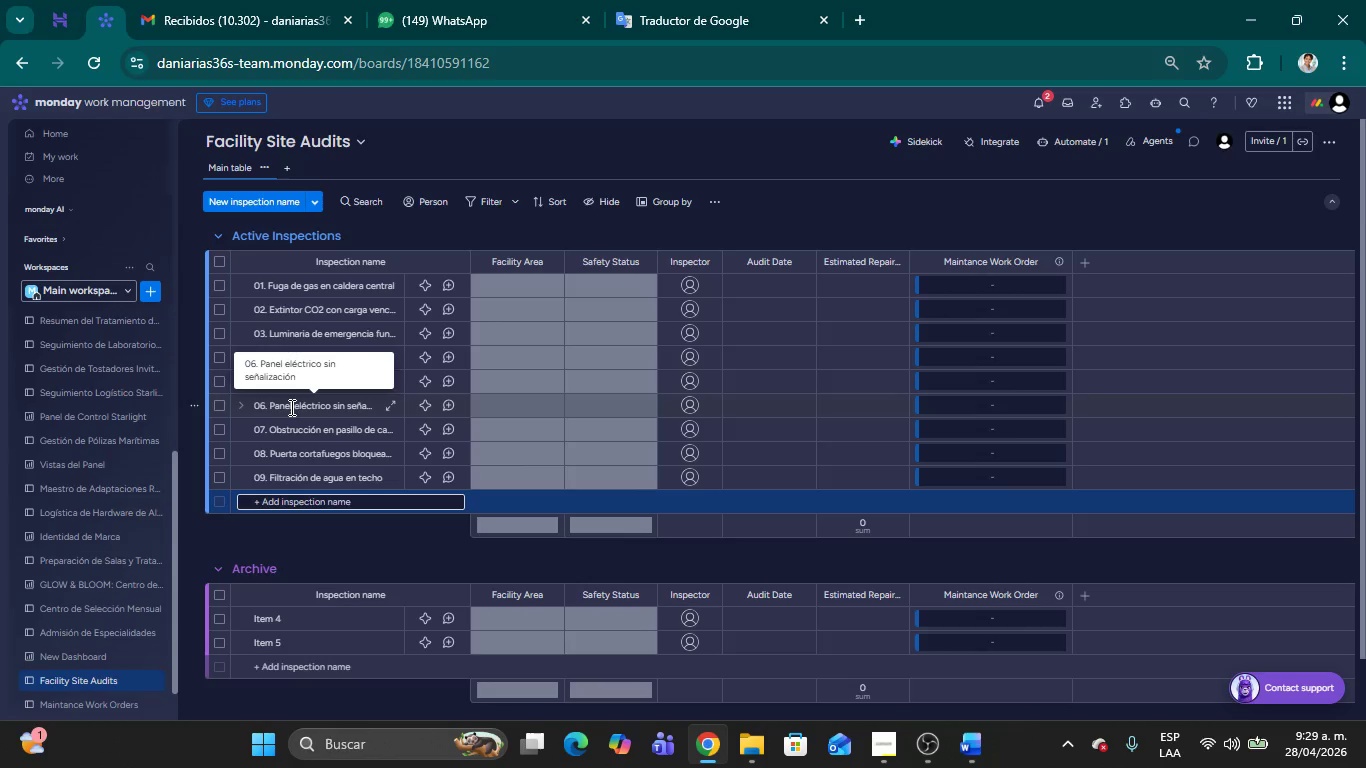 
wait(27.89)
 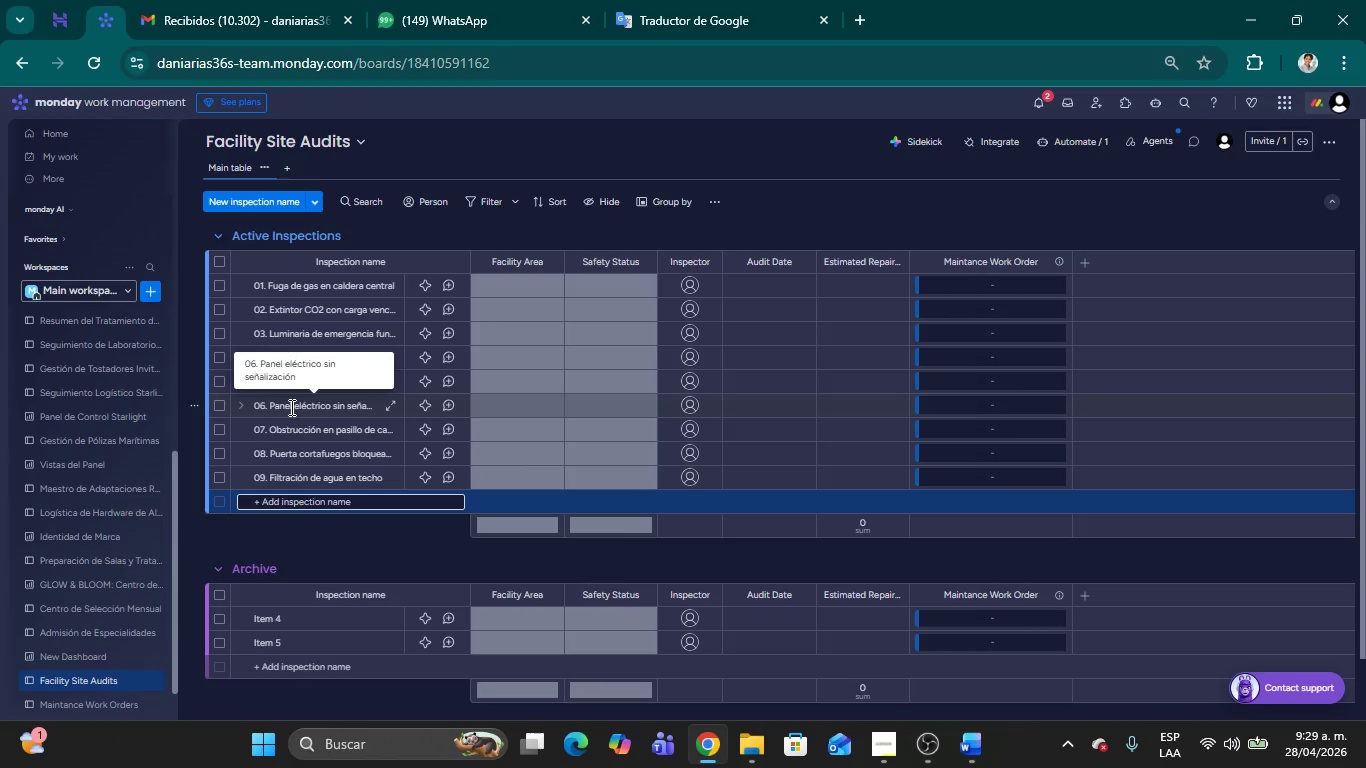 
type(10. )
 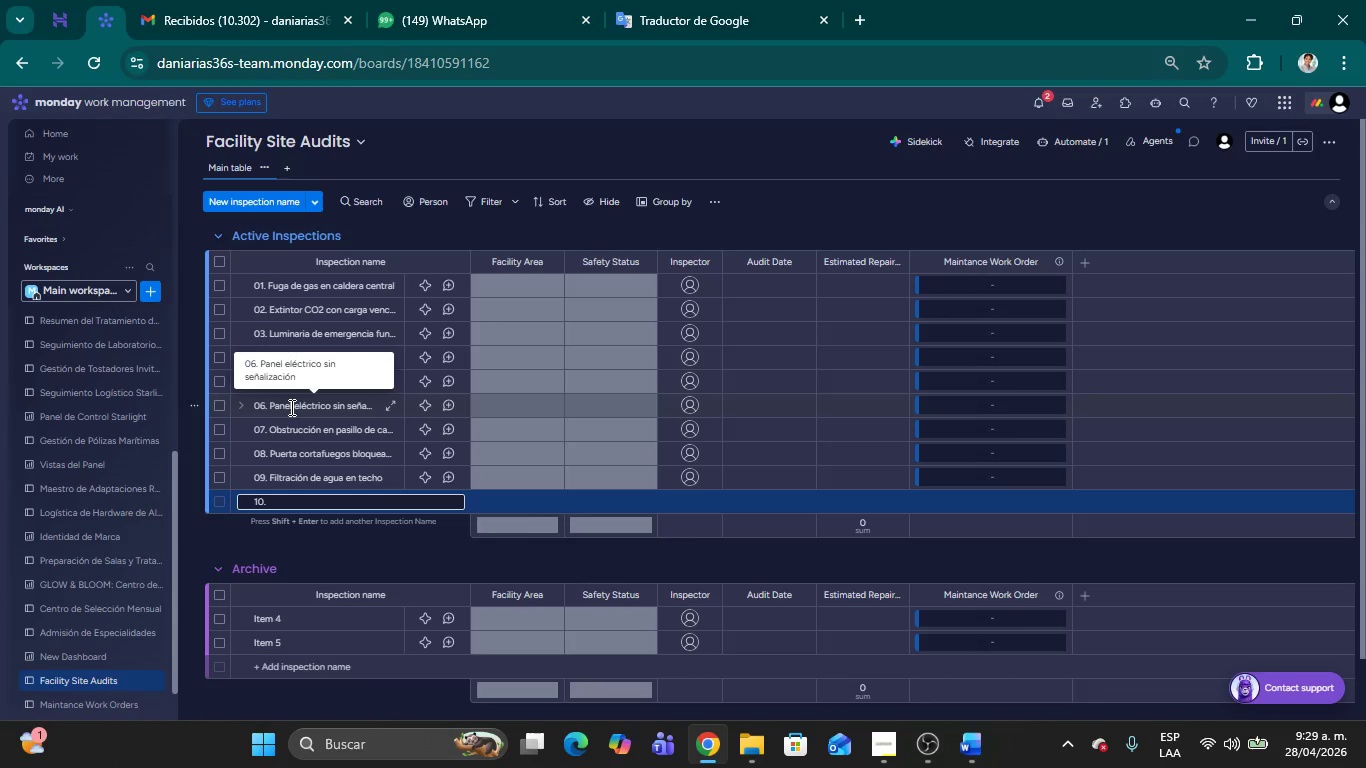 
type(Barandal flojo en ec)
key(Backspace)
type(scalera 3)
 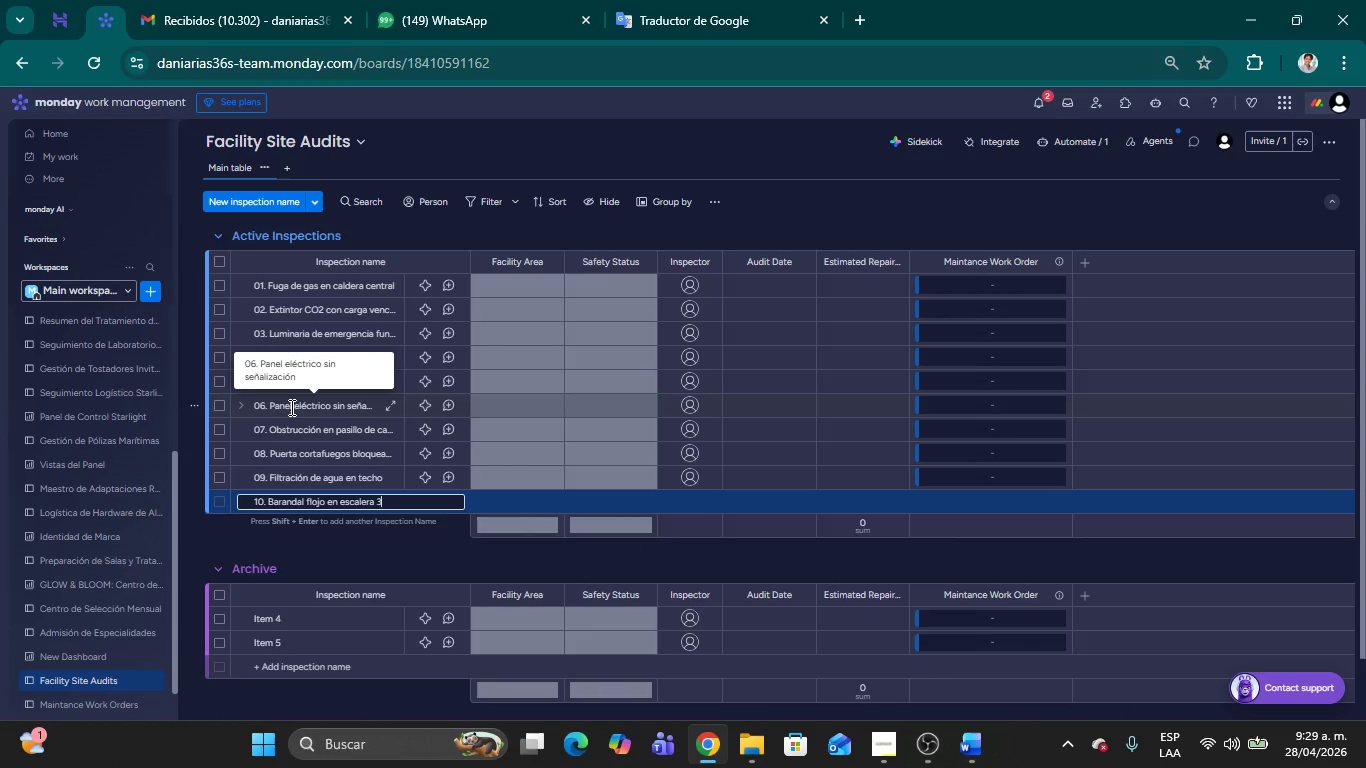 
key(Shift+Enter)
 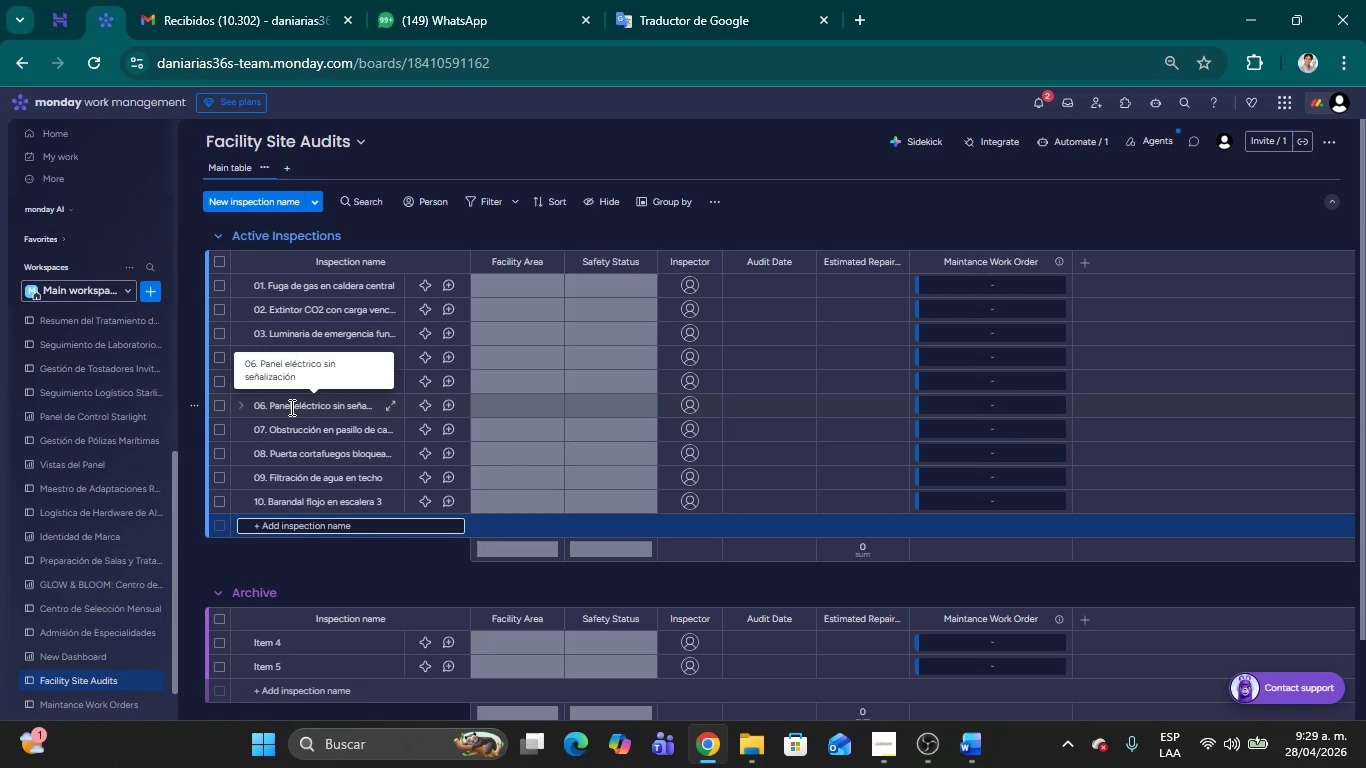 
type(11. Alfomrba)
 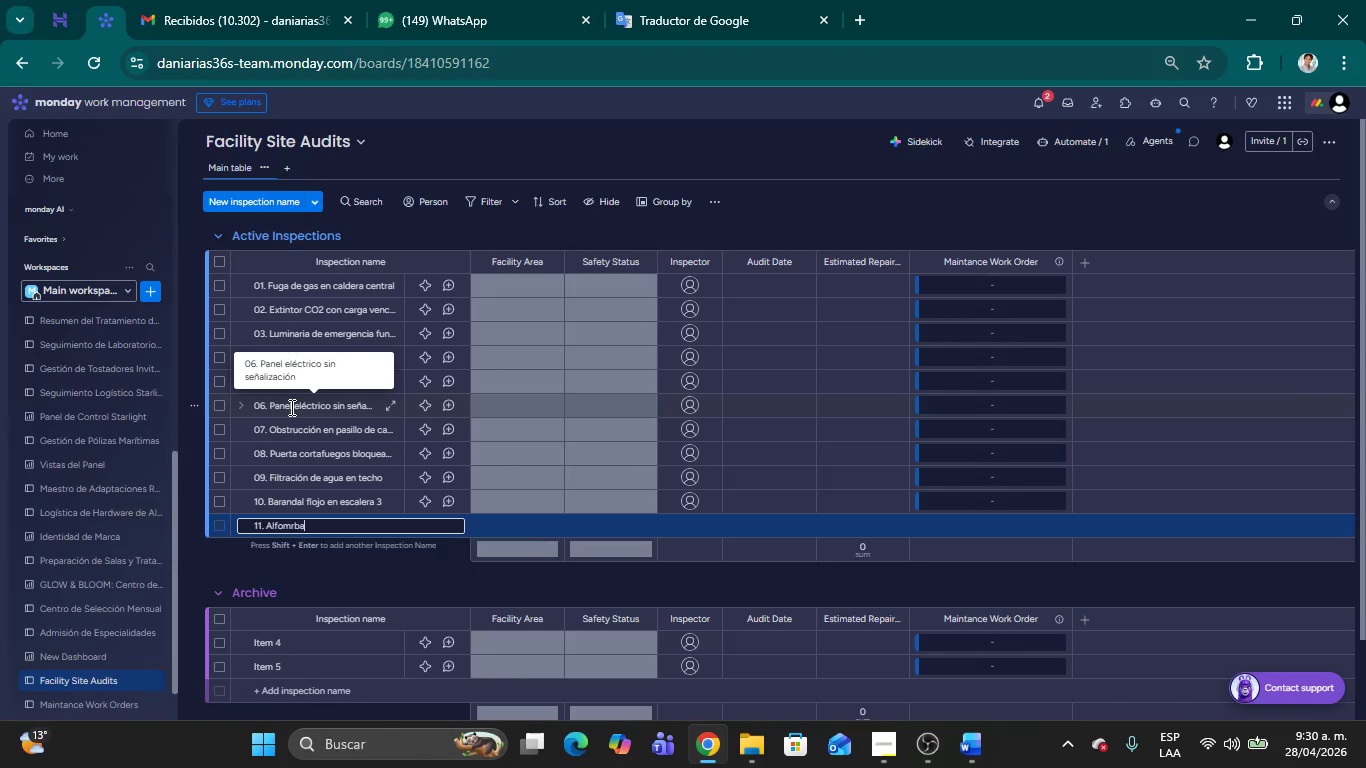 
wait(70.03)
 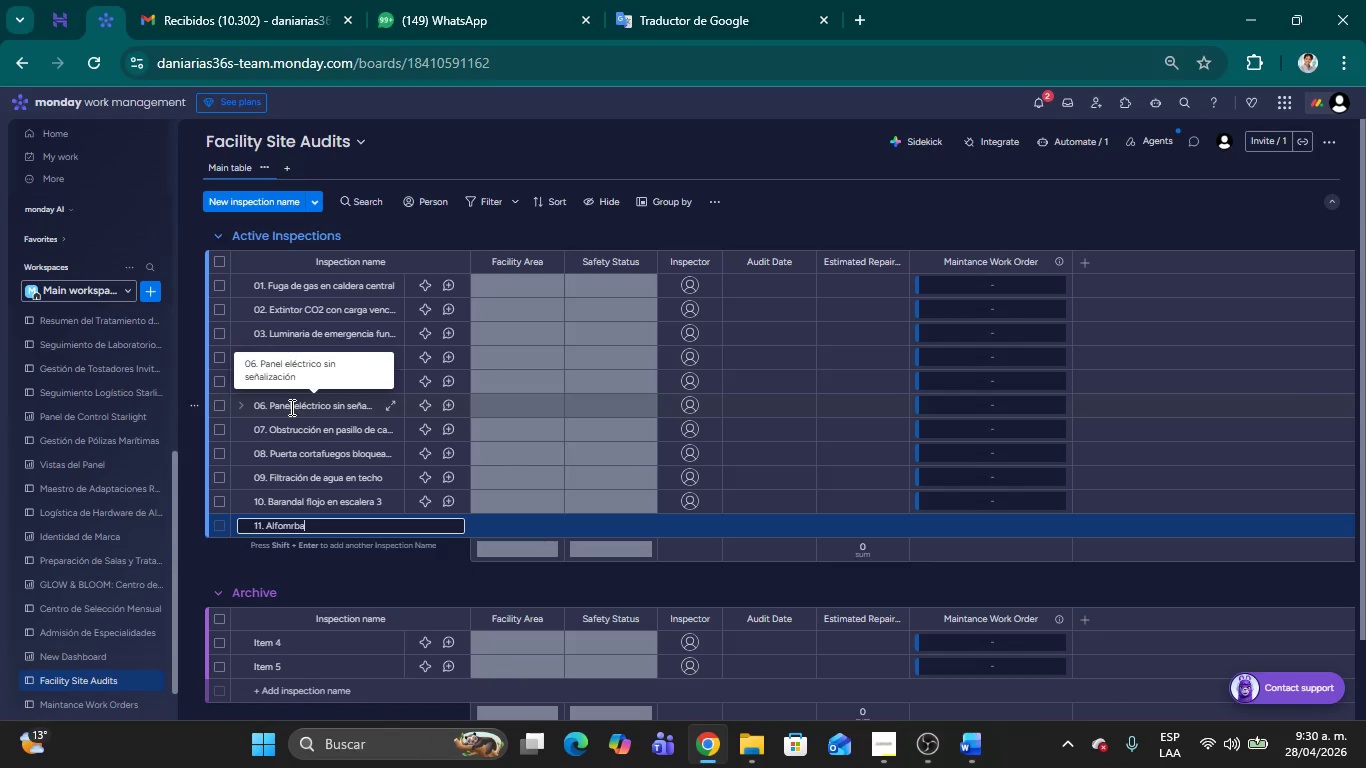 
type( desprendida )
 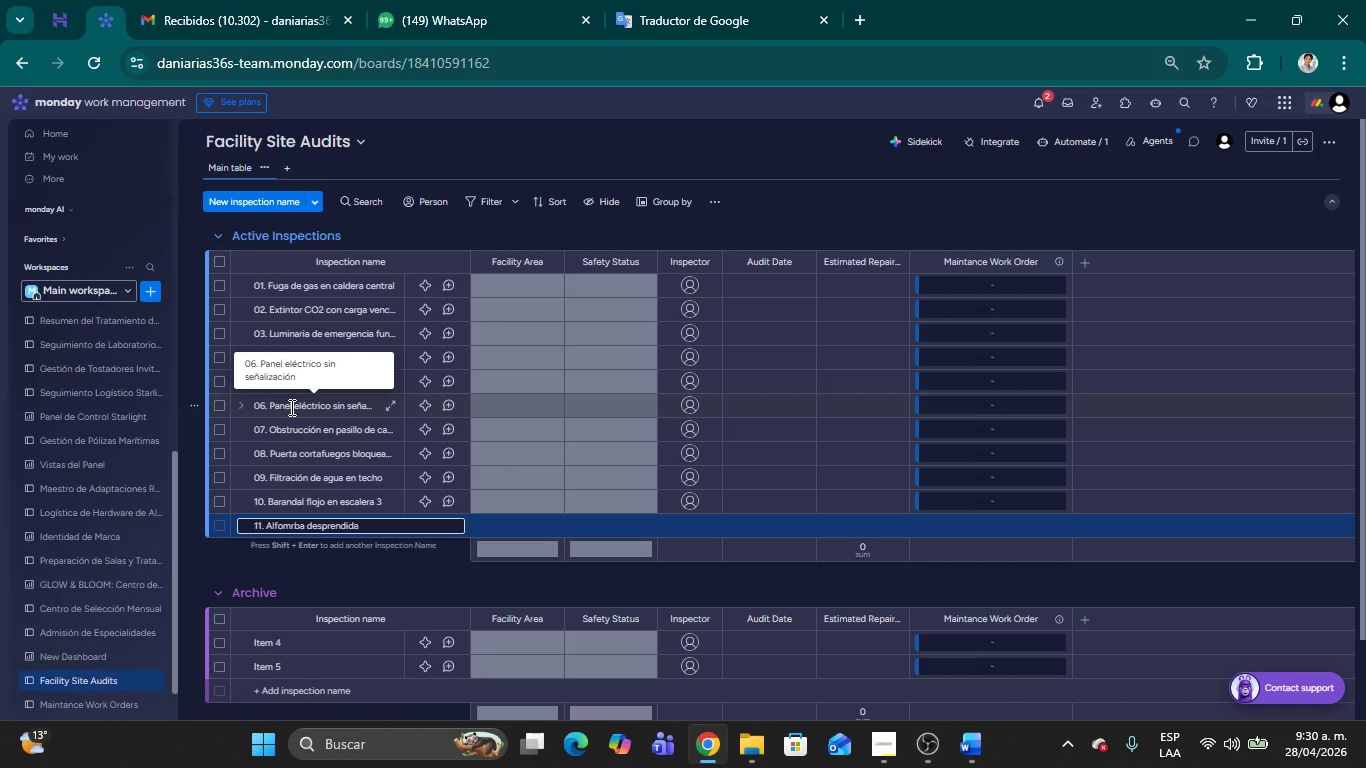 
key(Shift+Enter)
 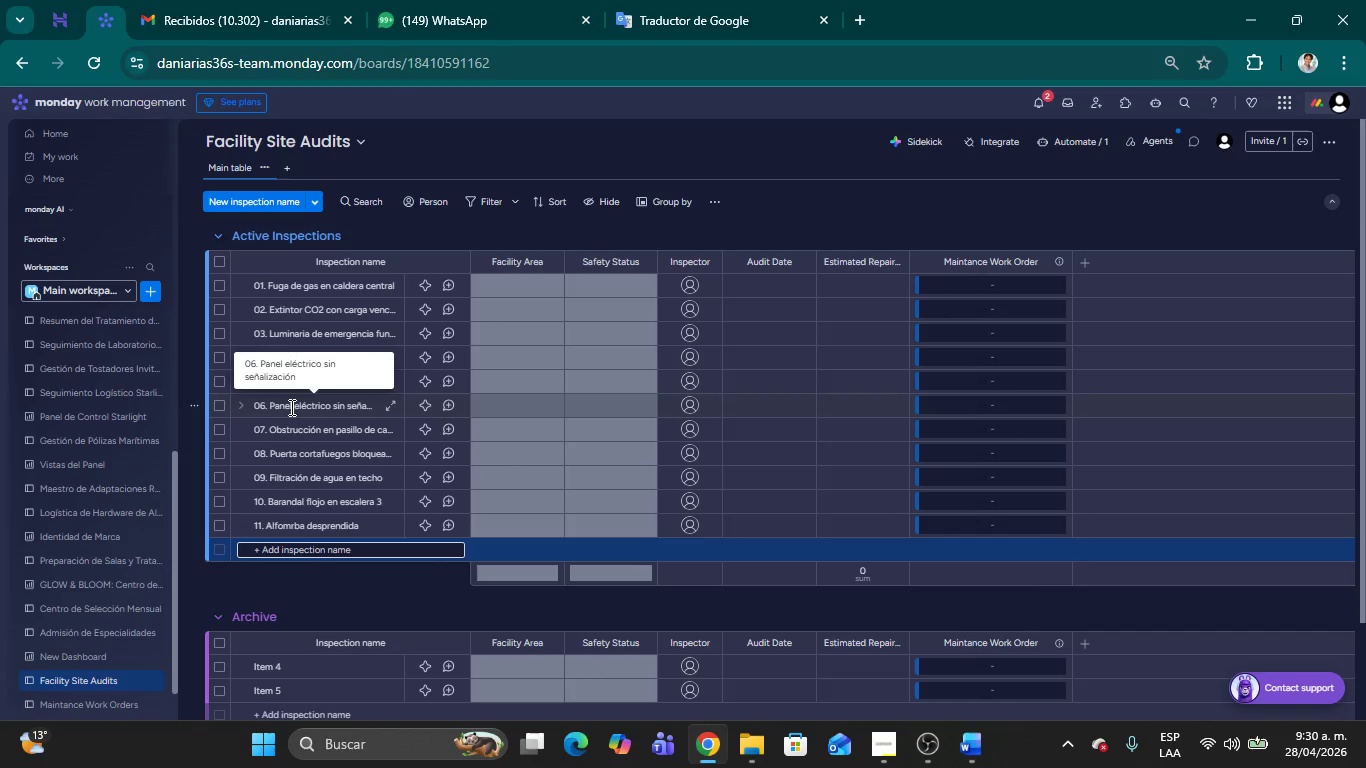 
type(12. Montecargas con )
 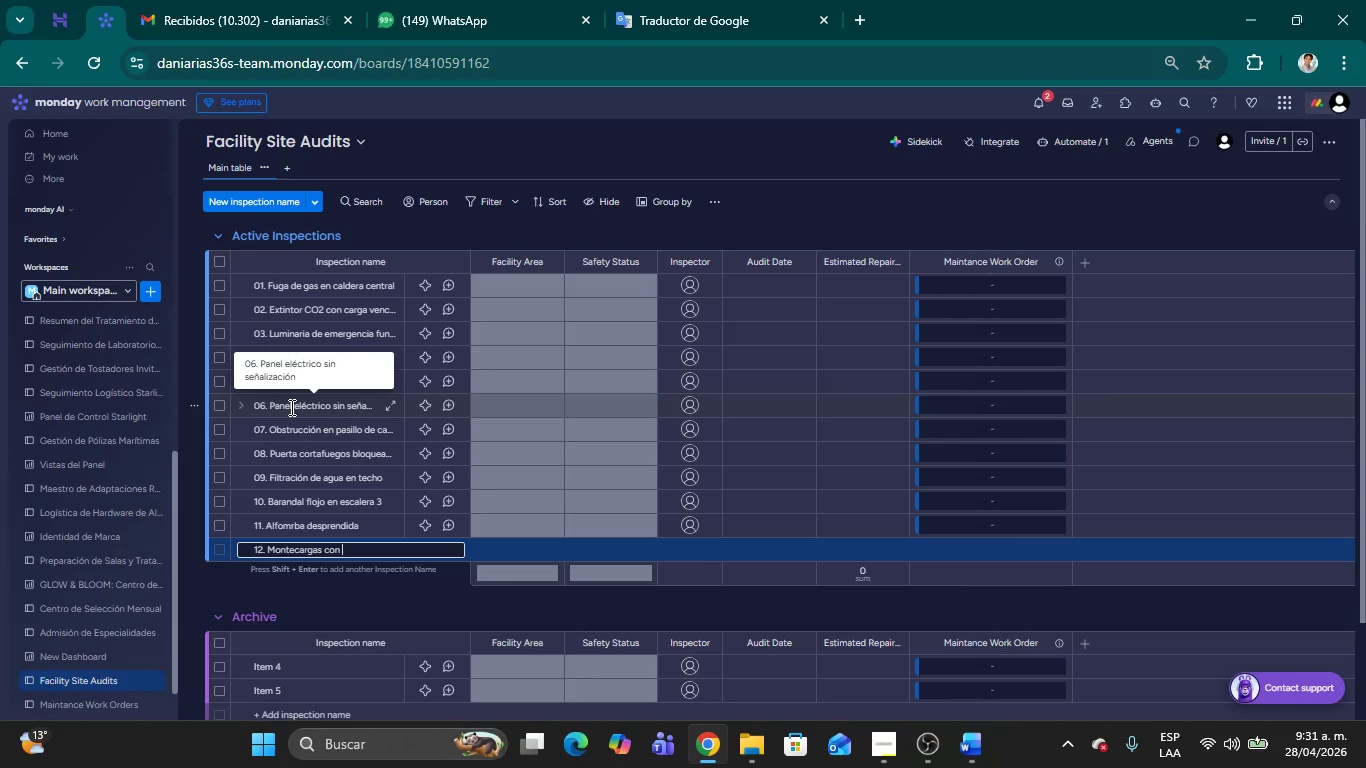 
wait(6.11)
 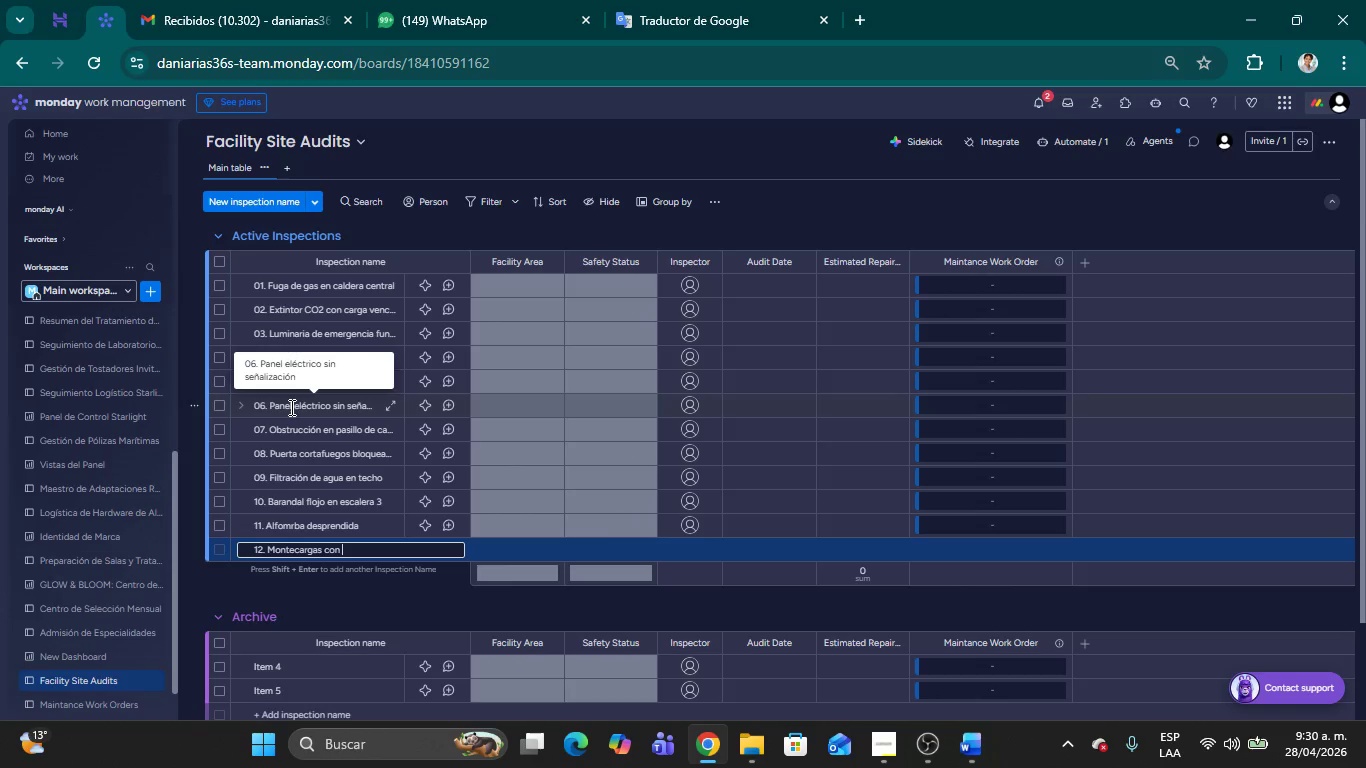 
type(alarma fallida)
 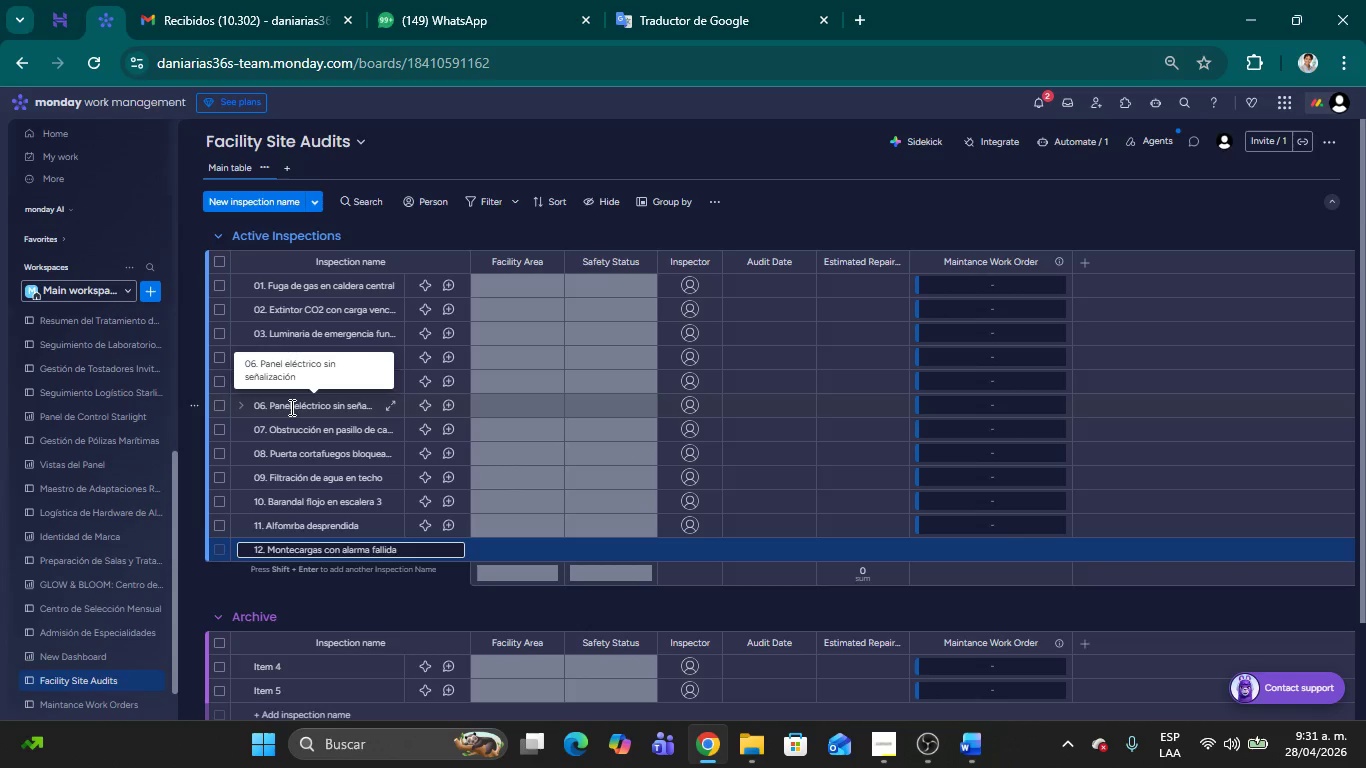 
key(Shift+Enter)
 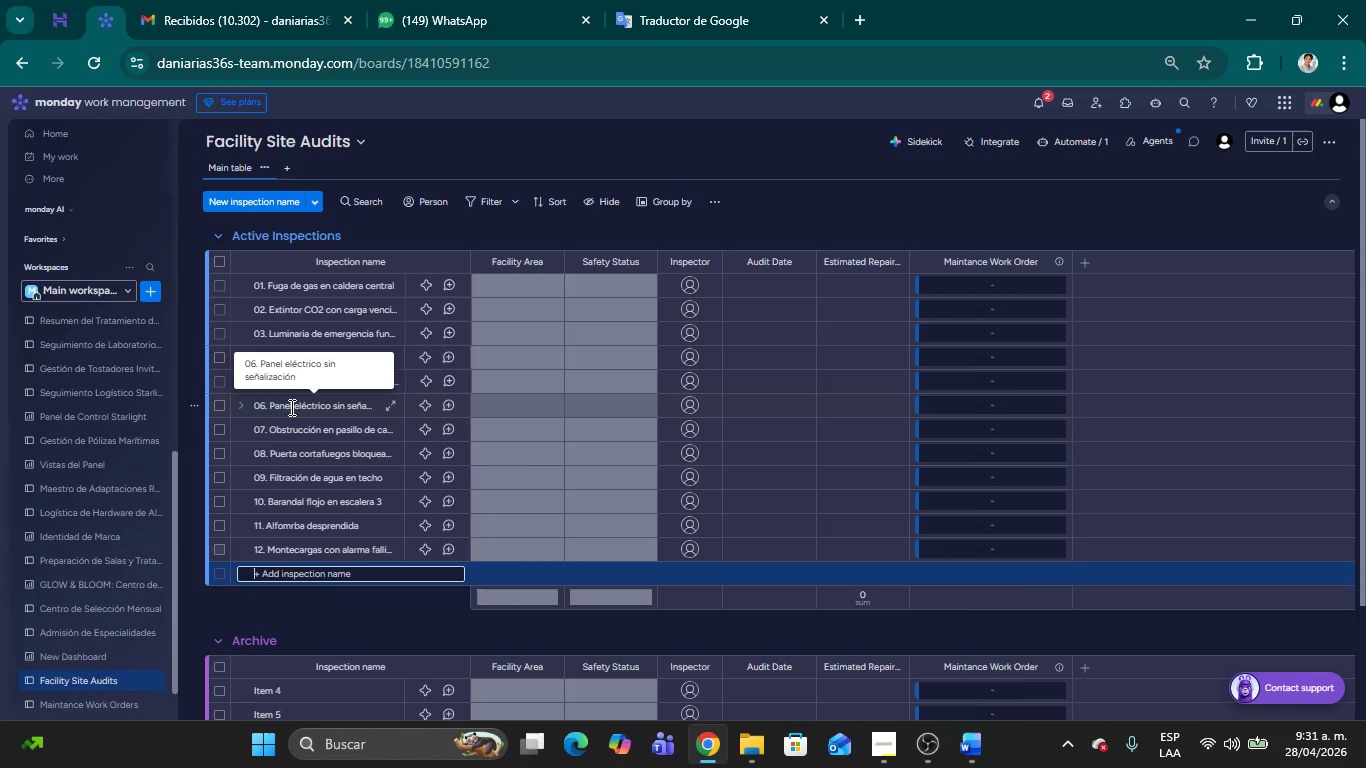 
type(13. Derrame de lubricante no limpo)
key(Backspace)
type(io)
 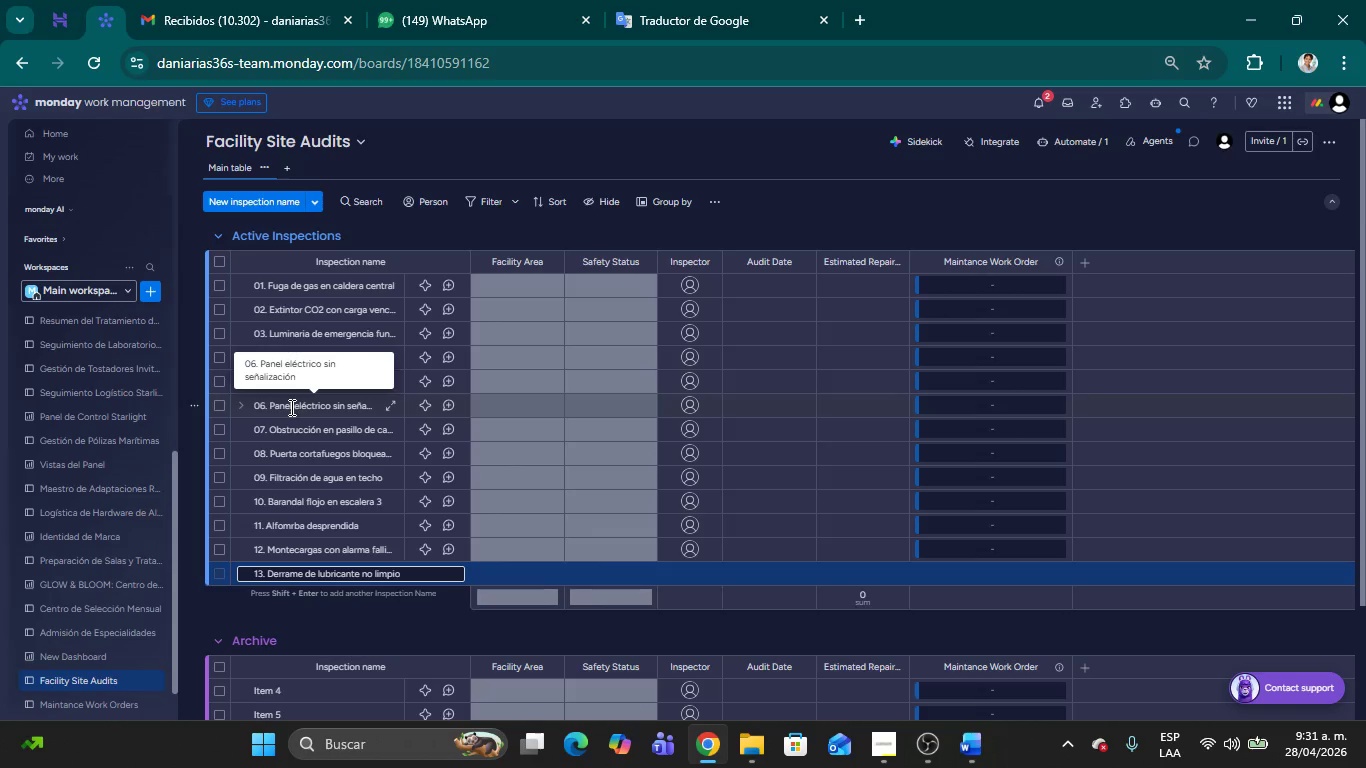 
key(Shift+Enter)
 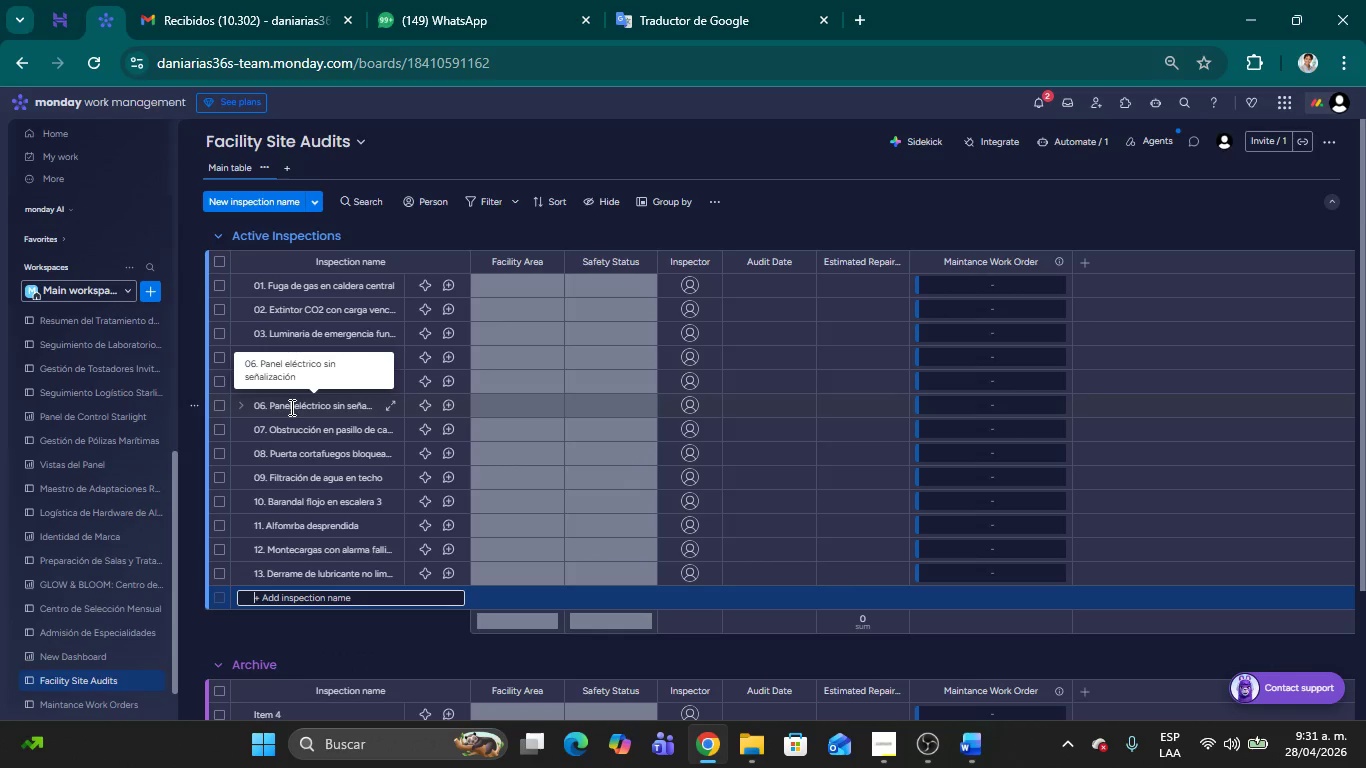 
type(Rack )
key(Backspace)
key(Backspace)
key(Backspace)
key(Backspace)
key(Backspace)
type(14. Rack de alamcenamiento inestable )
 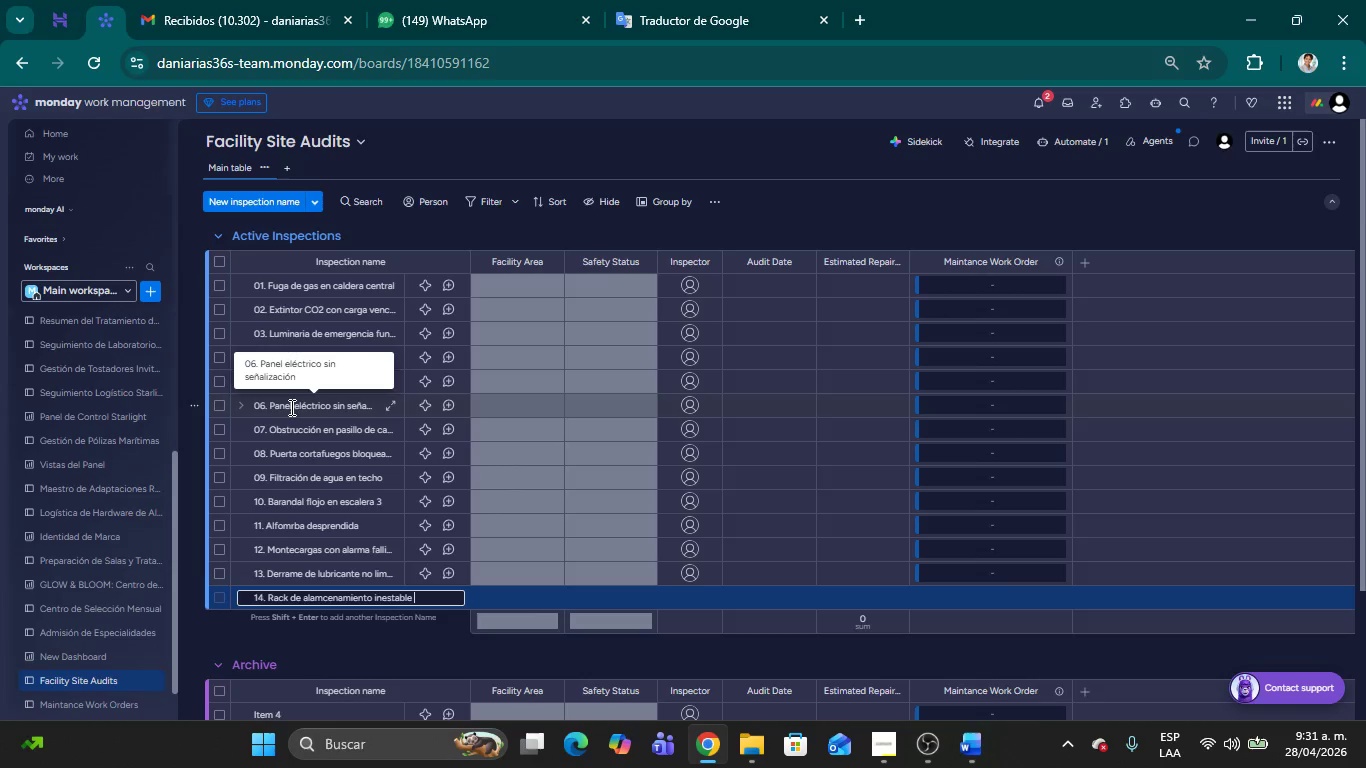 
key(Shift+Enter)
 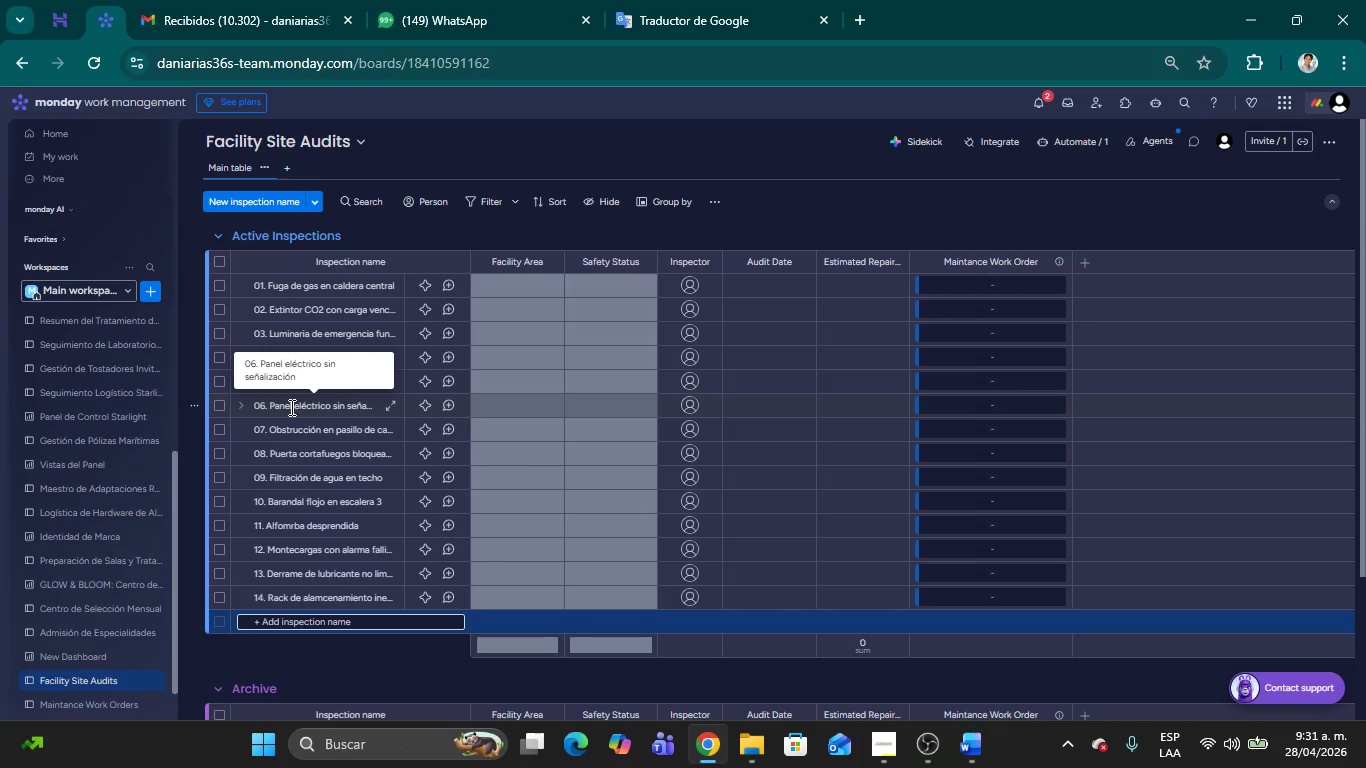 
type(15. Falta de Kit d)
key(Backspace)
type(antiderrames)
 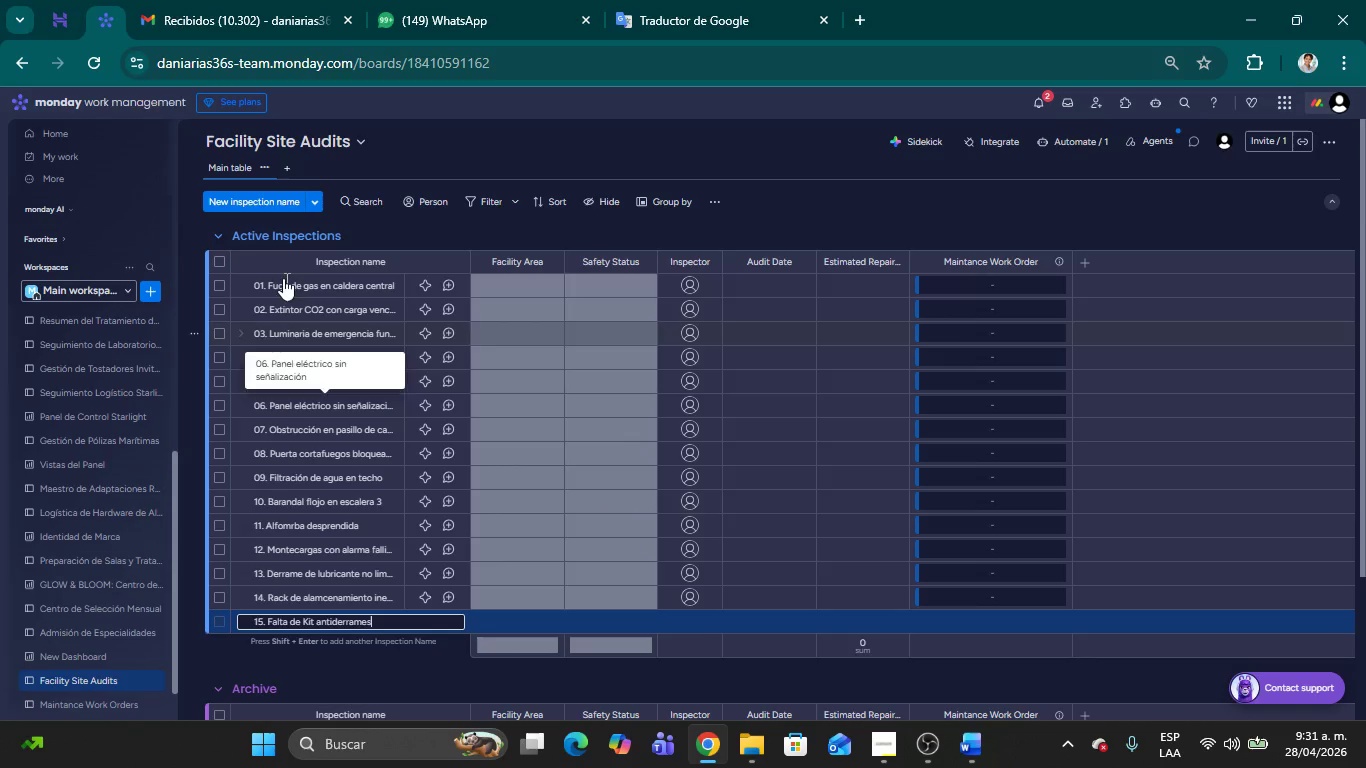 
left_click([542, 288])
 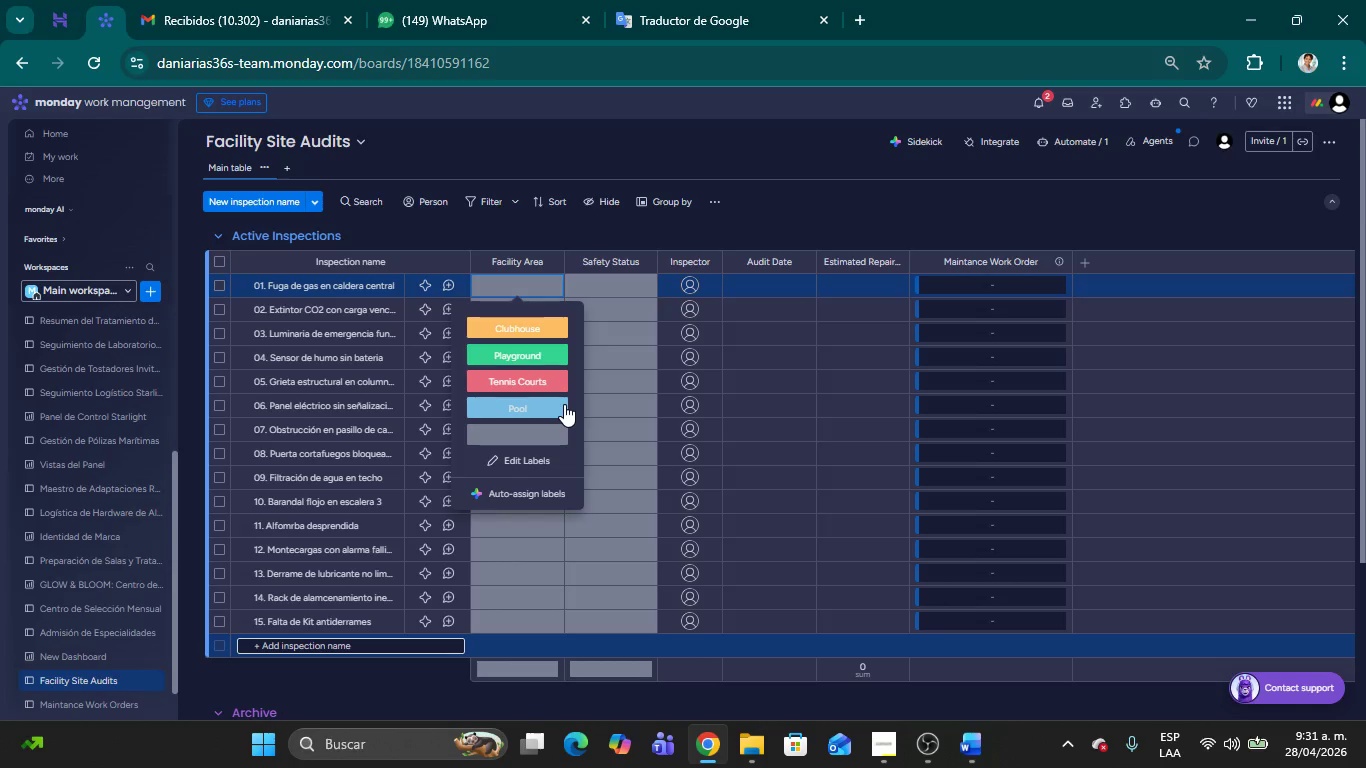 
wait(8.3)
 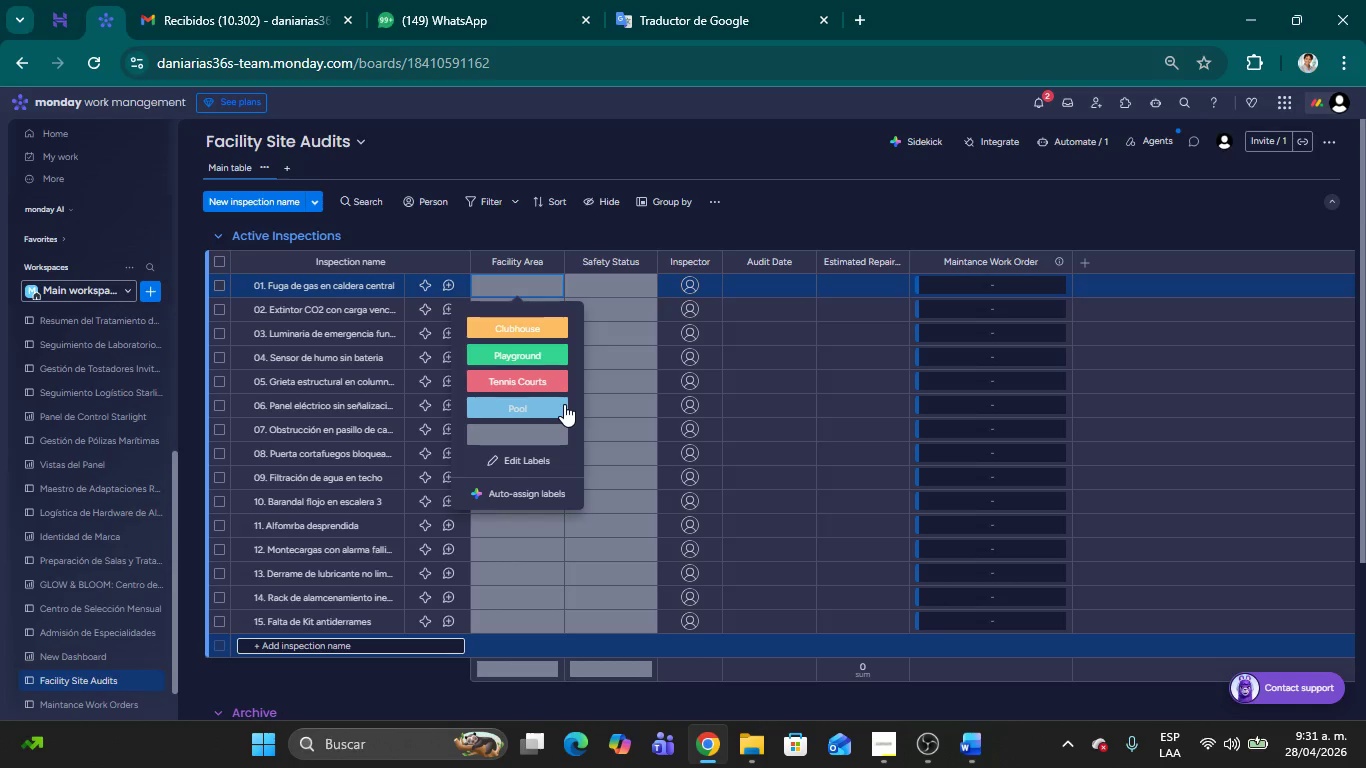 
left_click([615, 290])
 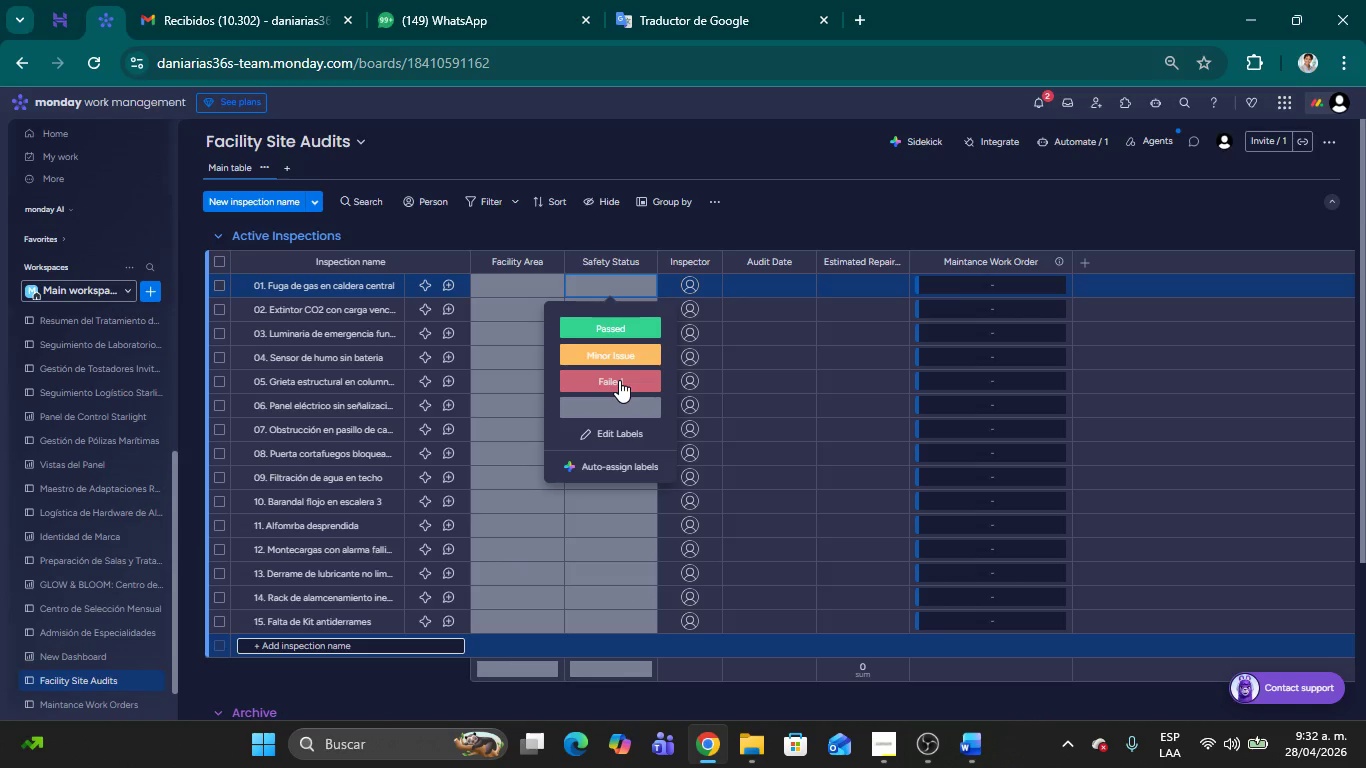 
left_click([619, 380])
 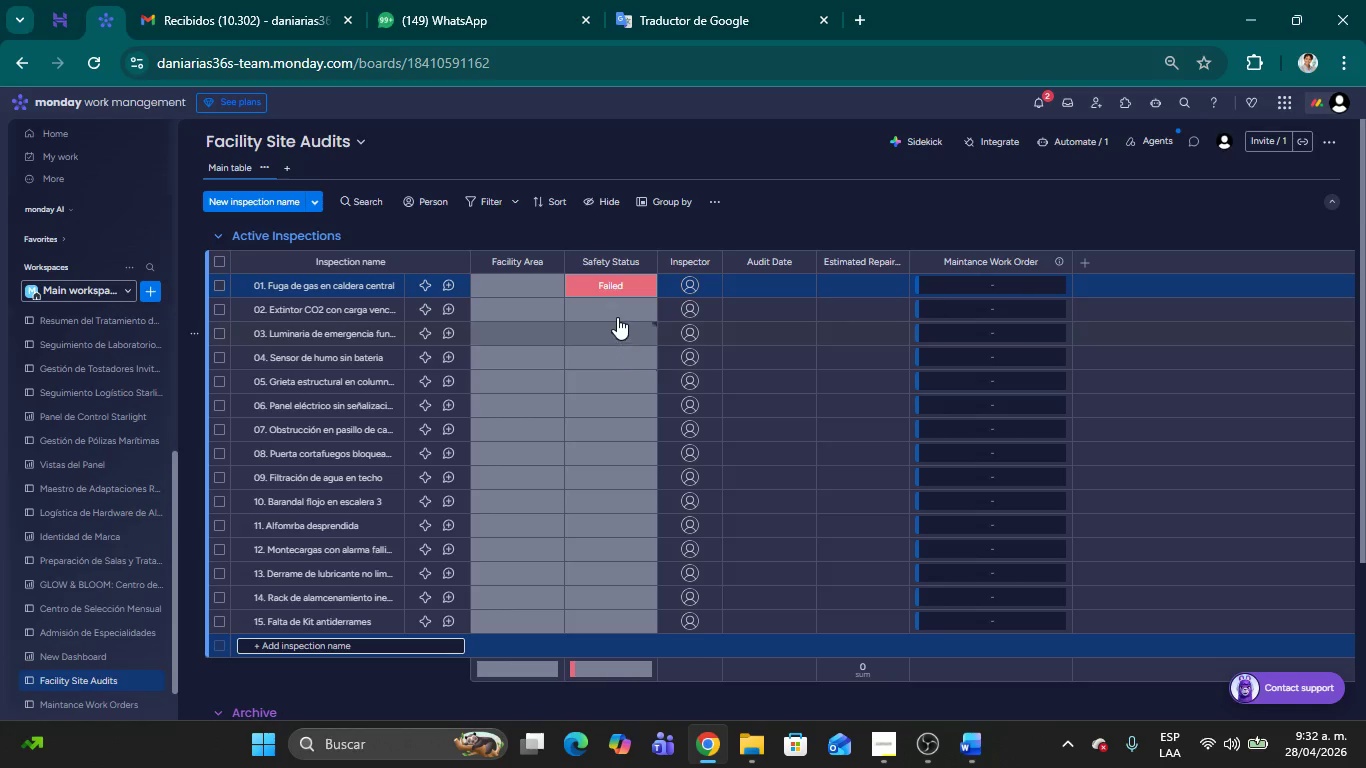 
left_click([611, 309])
 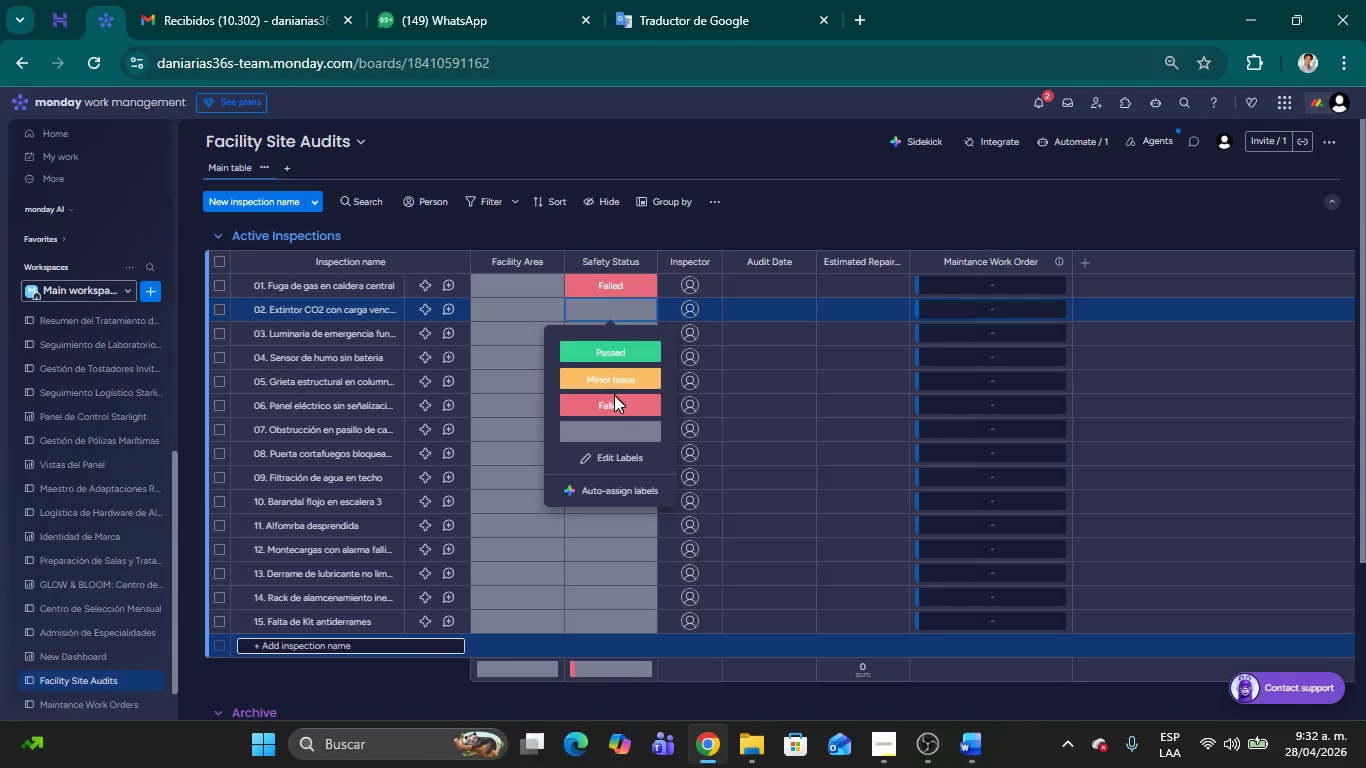 
left_click([613, 410])
 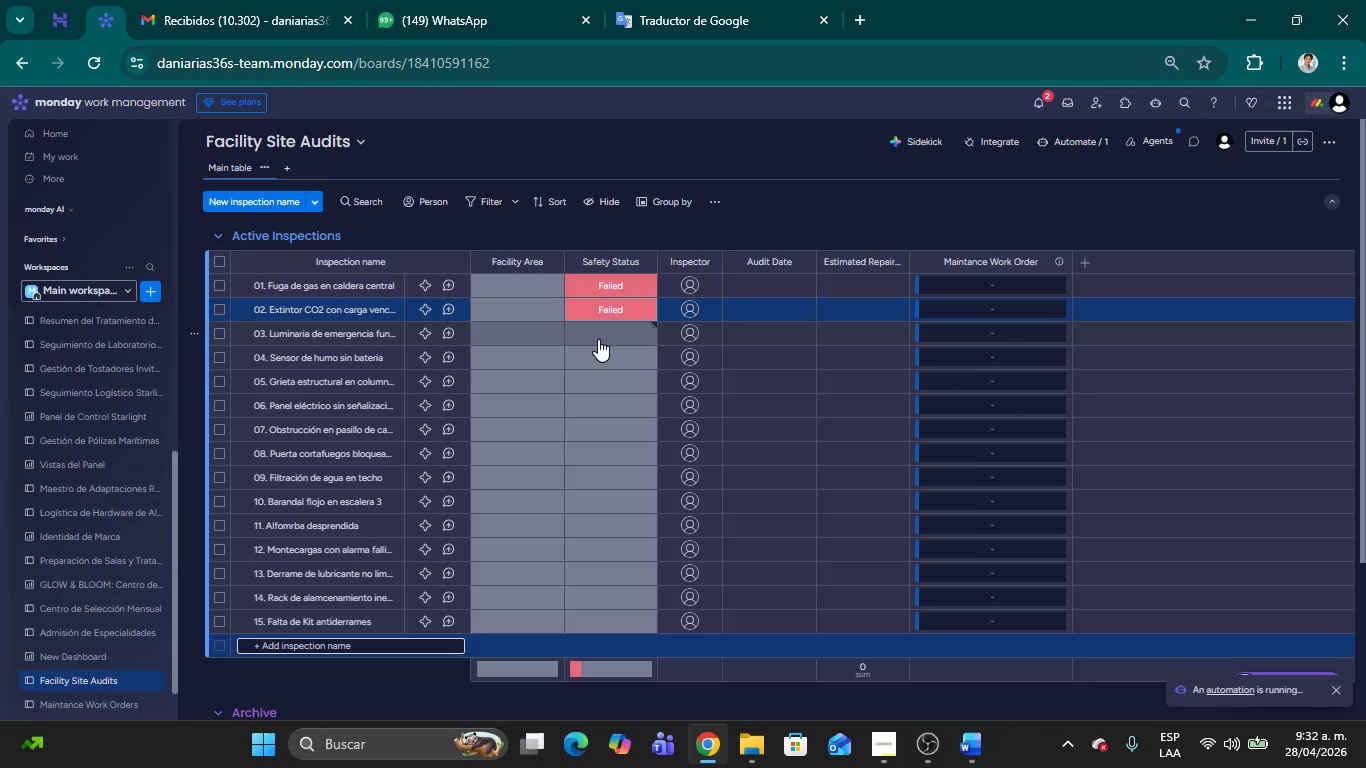 
left_click([598, 339])
 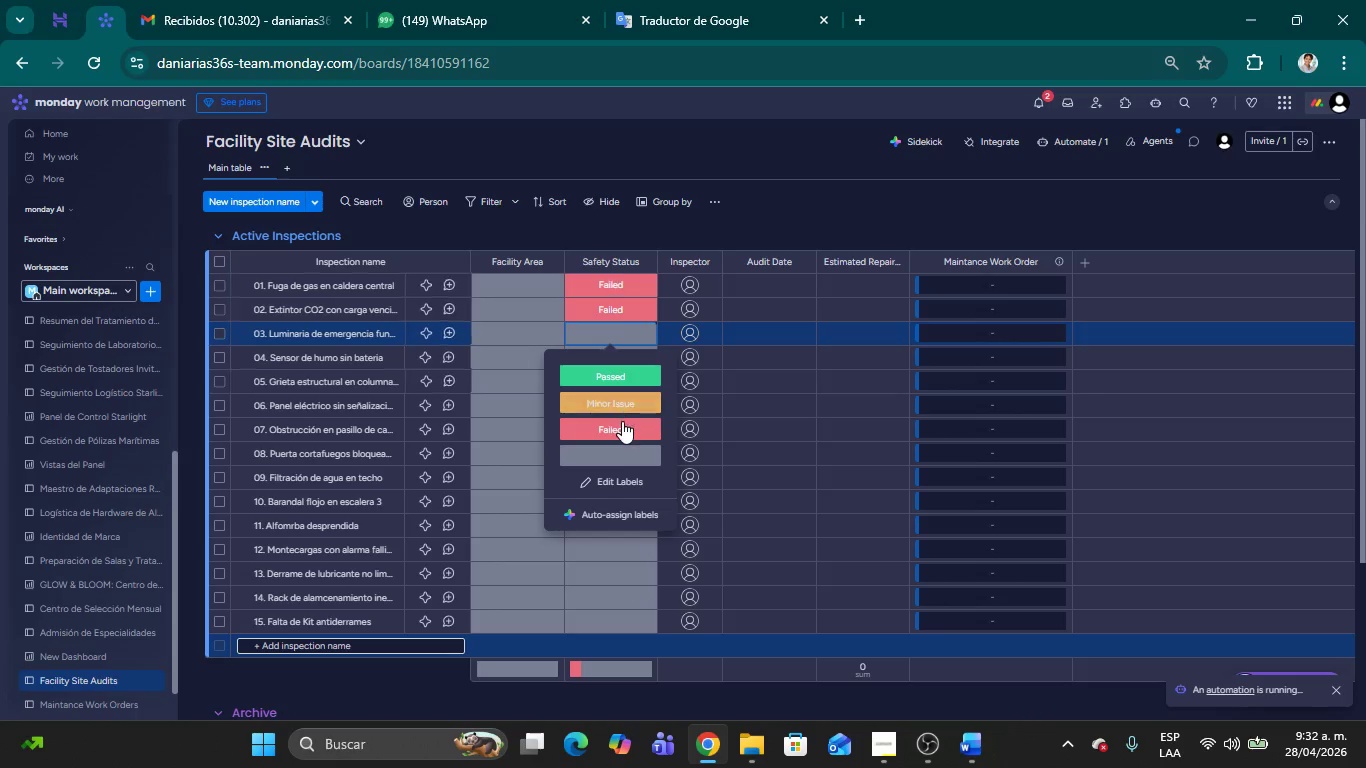 
left_click([621, 423])
 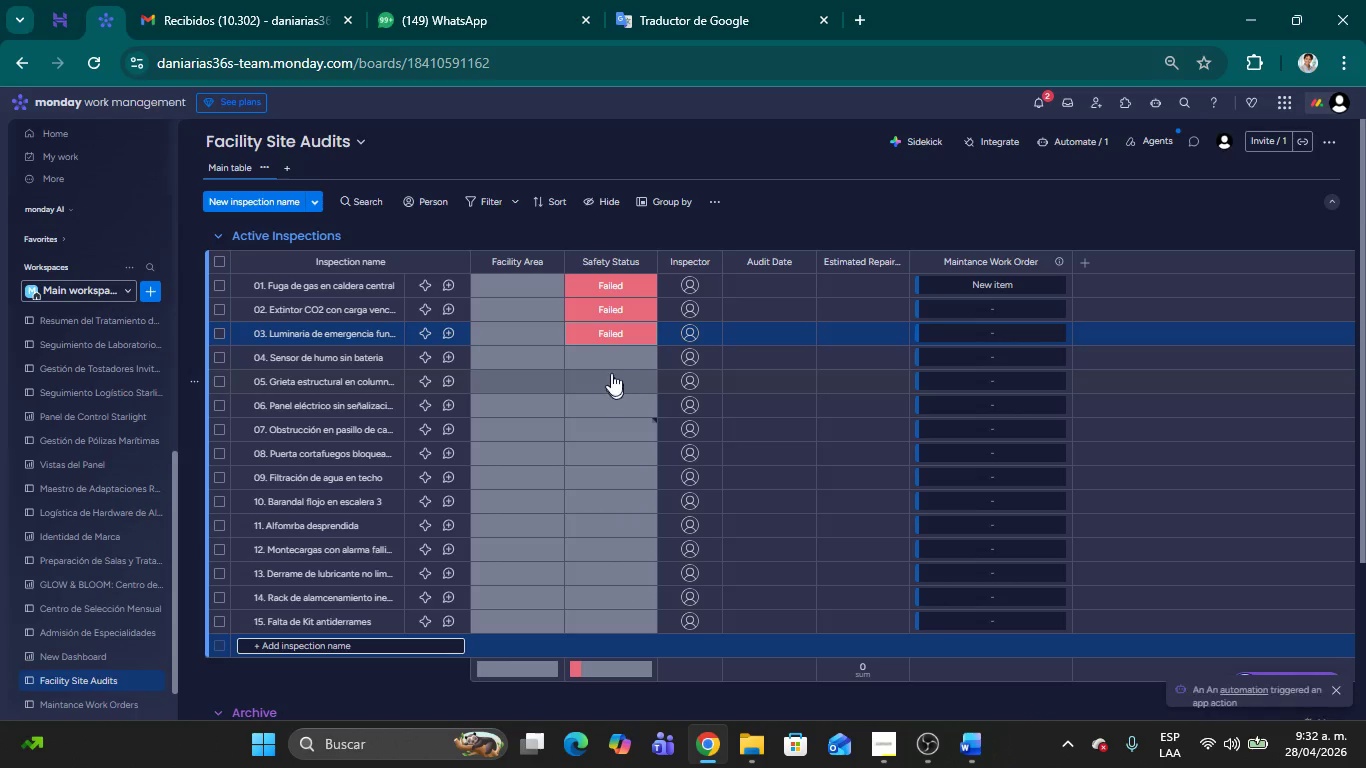 
left_click([608, 351])
 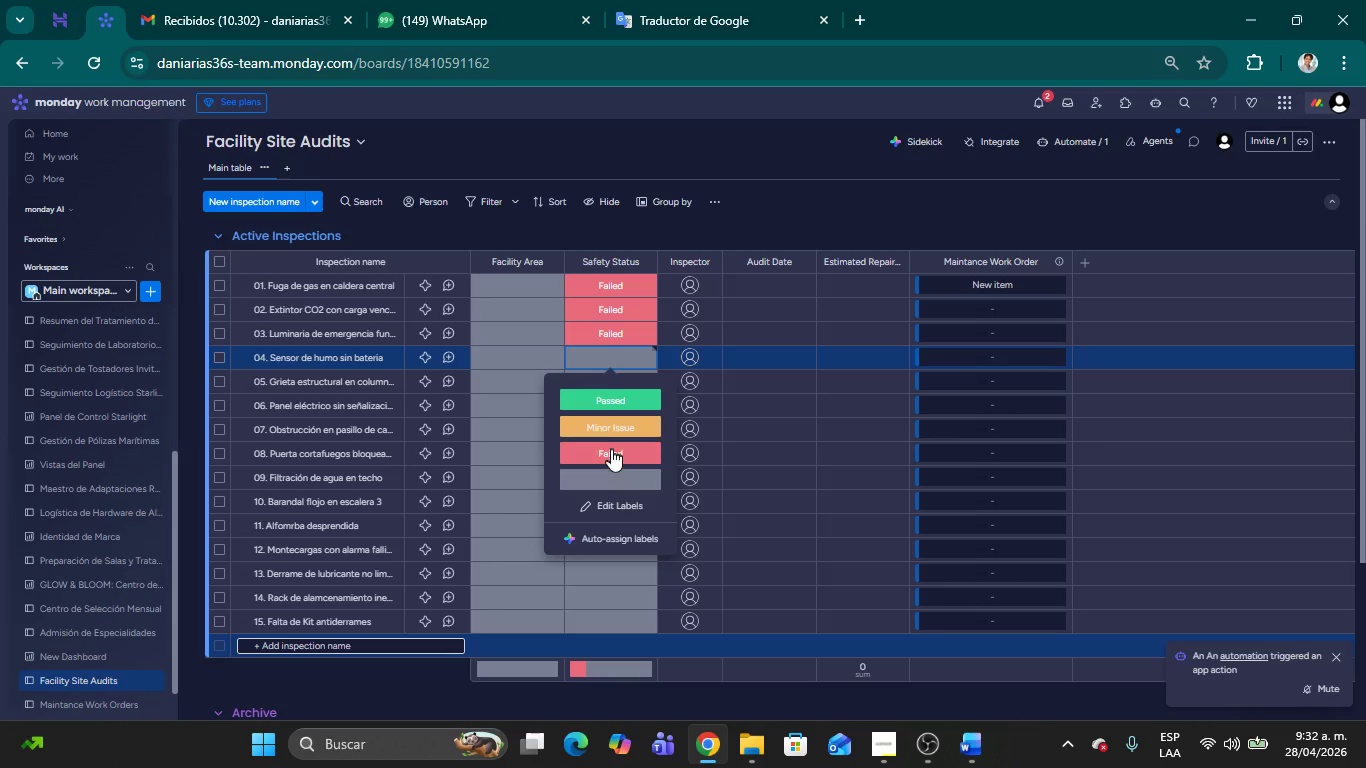 
left_click([611, 454])
 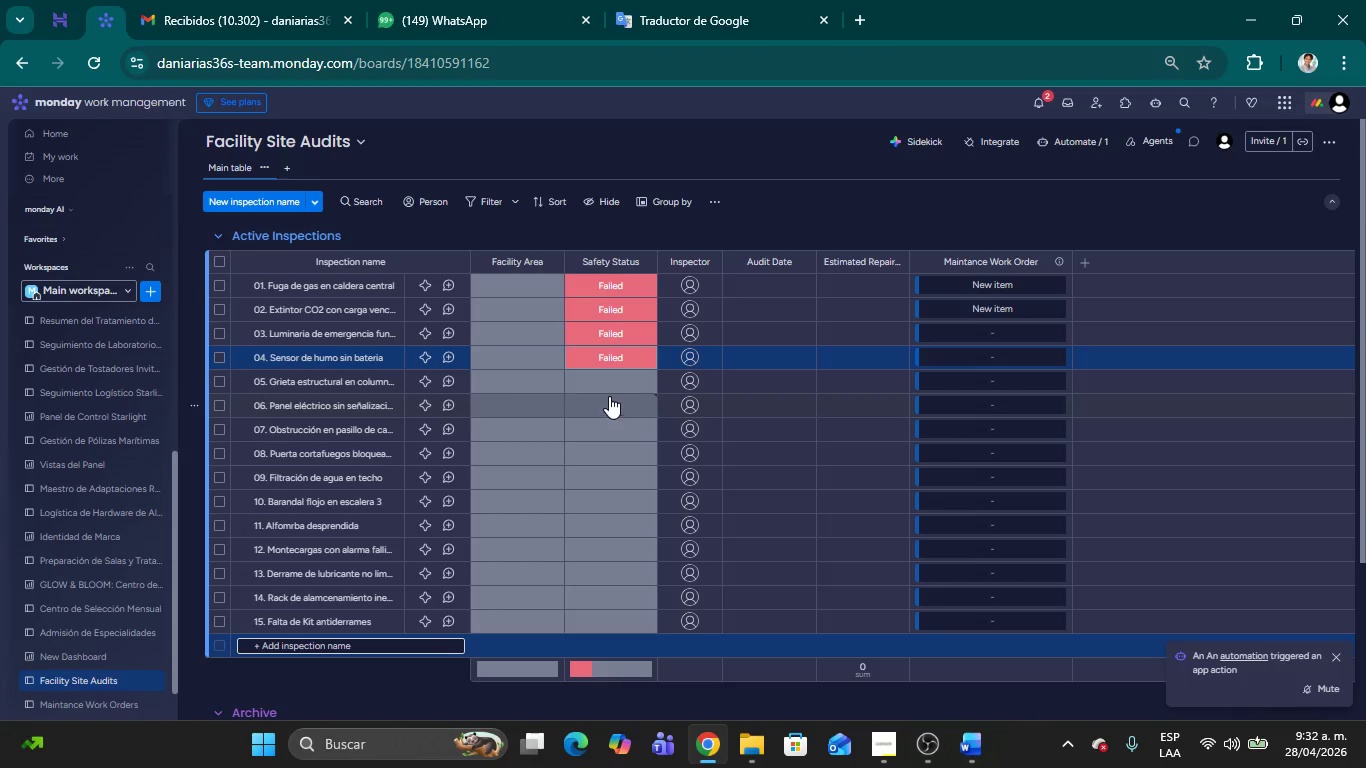 
left_click([609, 385])
 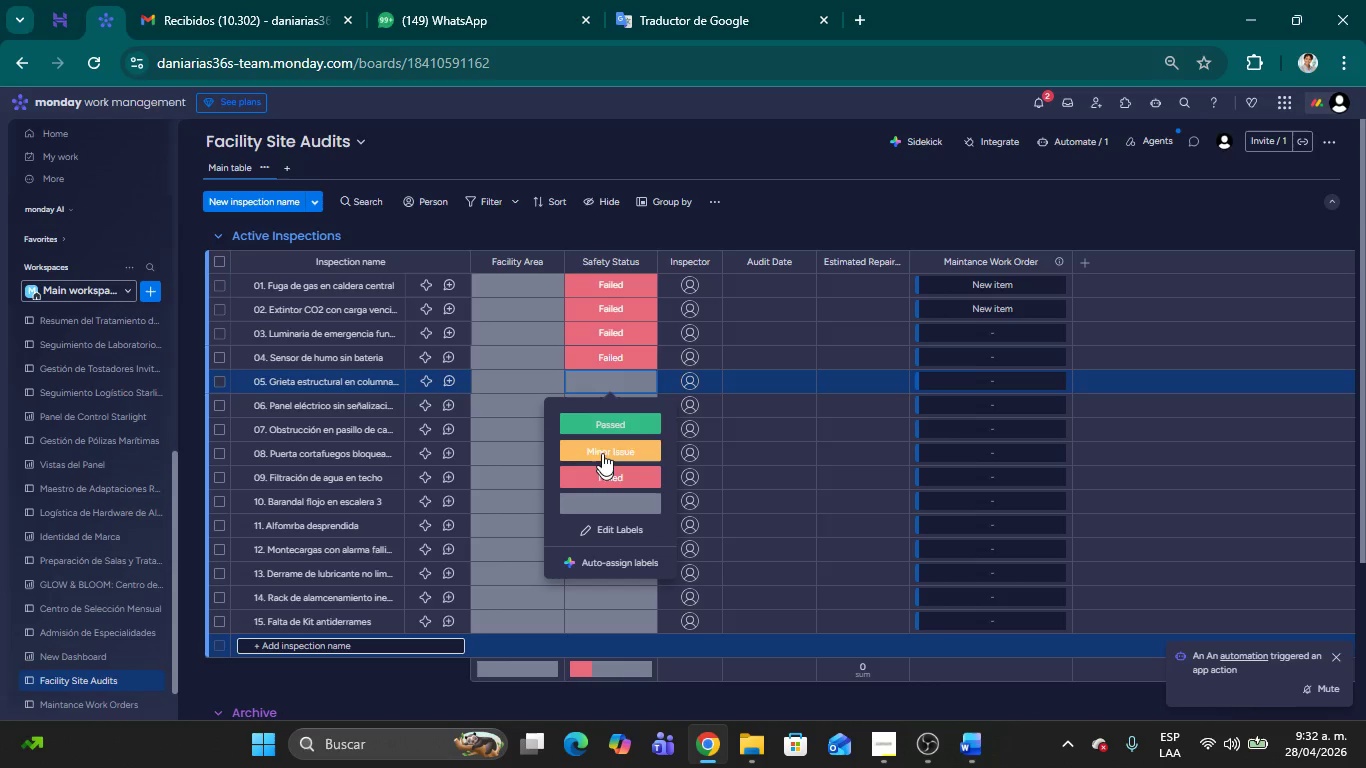 
left_click([601, 478])
 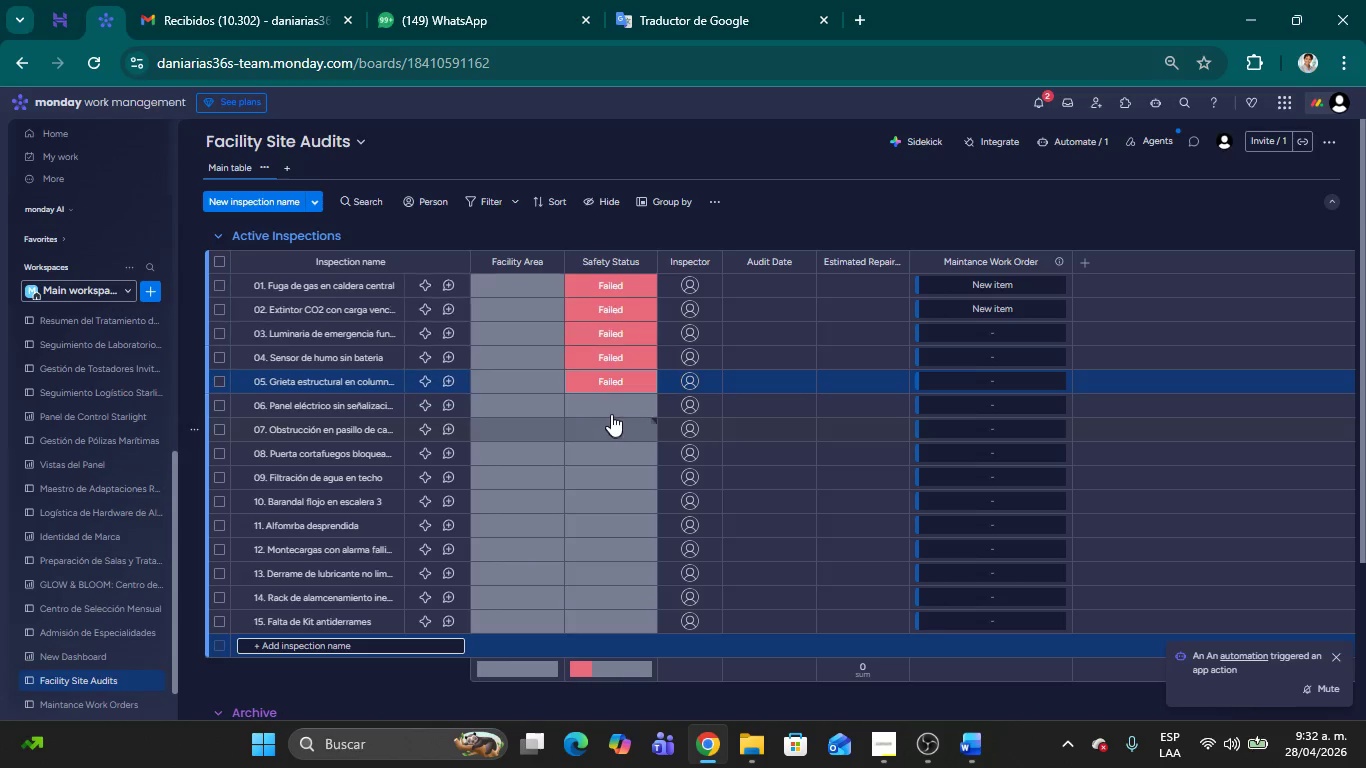 
left_click([608, 410])
 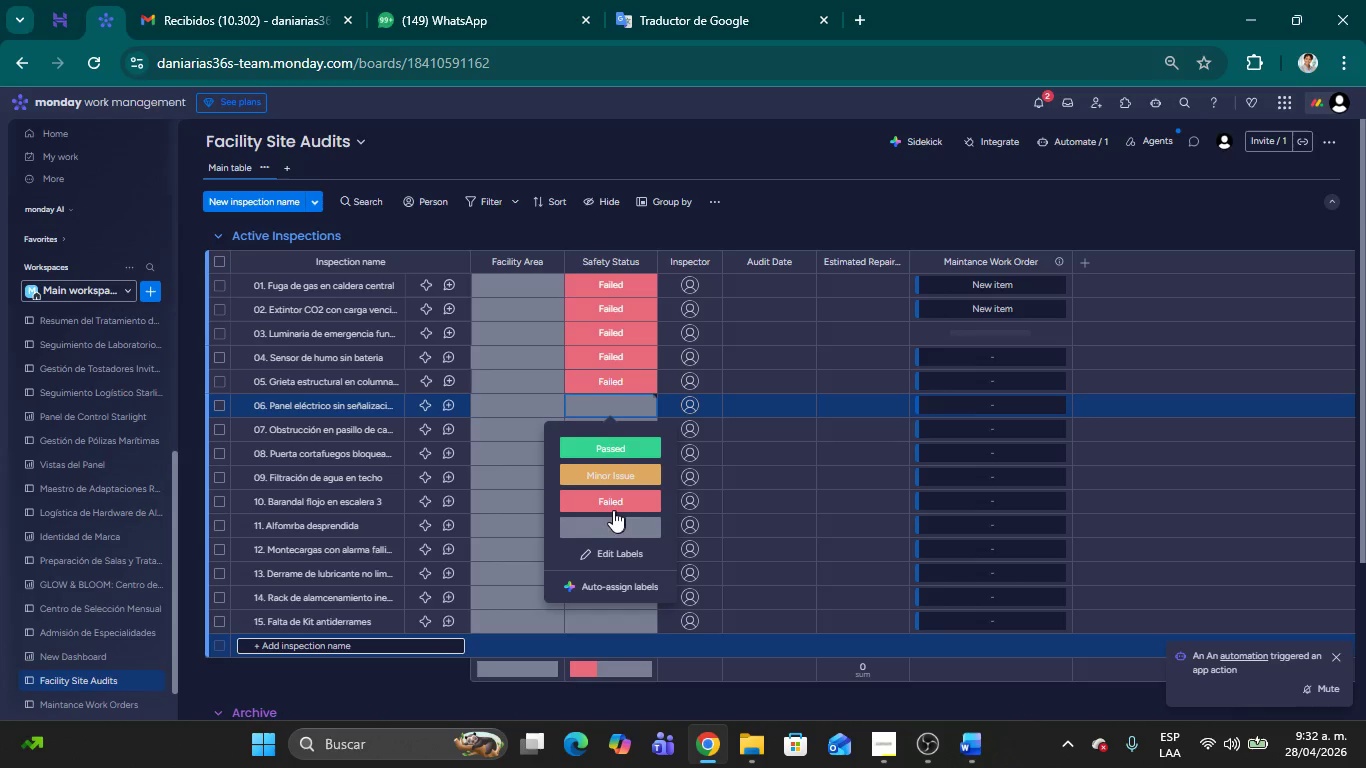 
left_click([609, 501])
 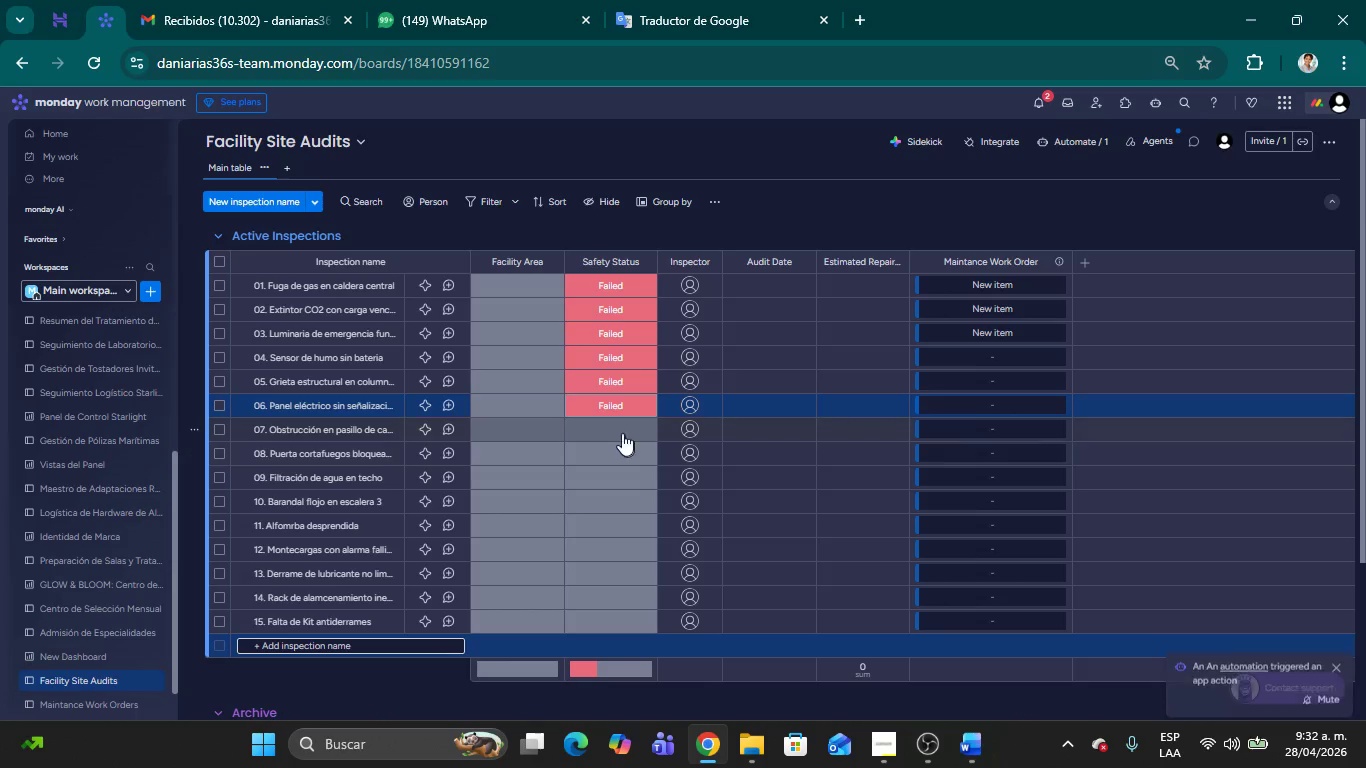 
left_click([621, 433])
 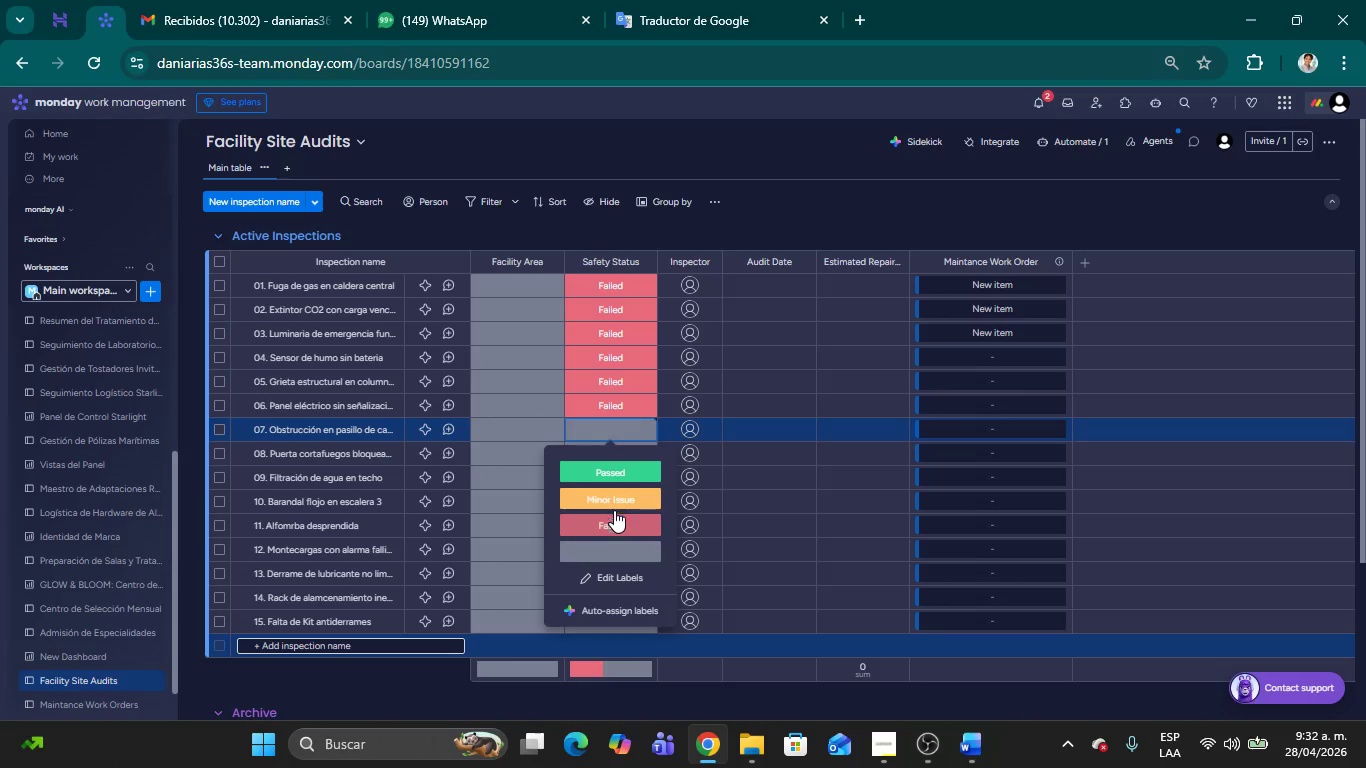 
left_click([614, 525])
 